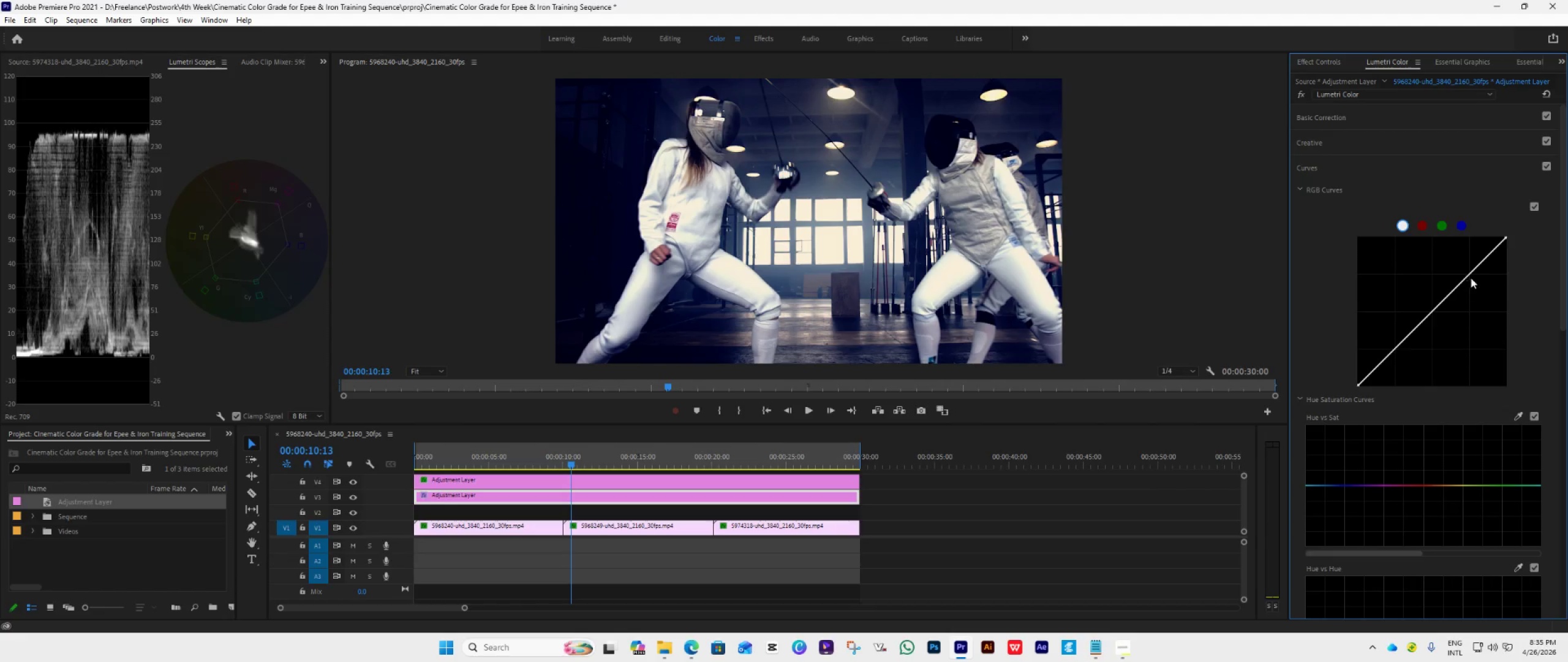 
left_click([1472, 275])
 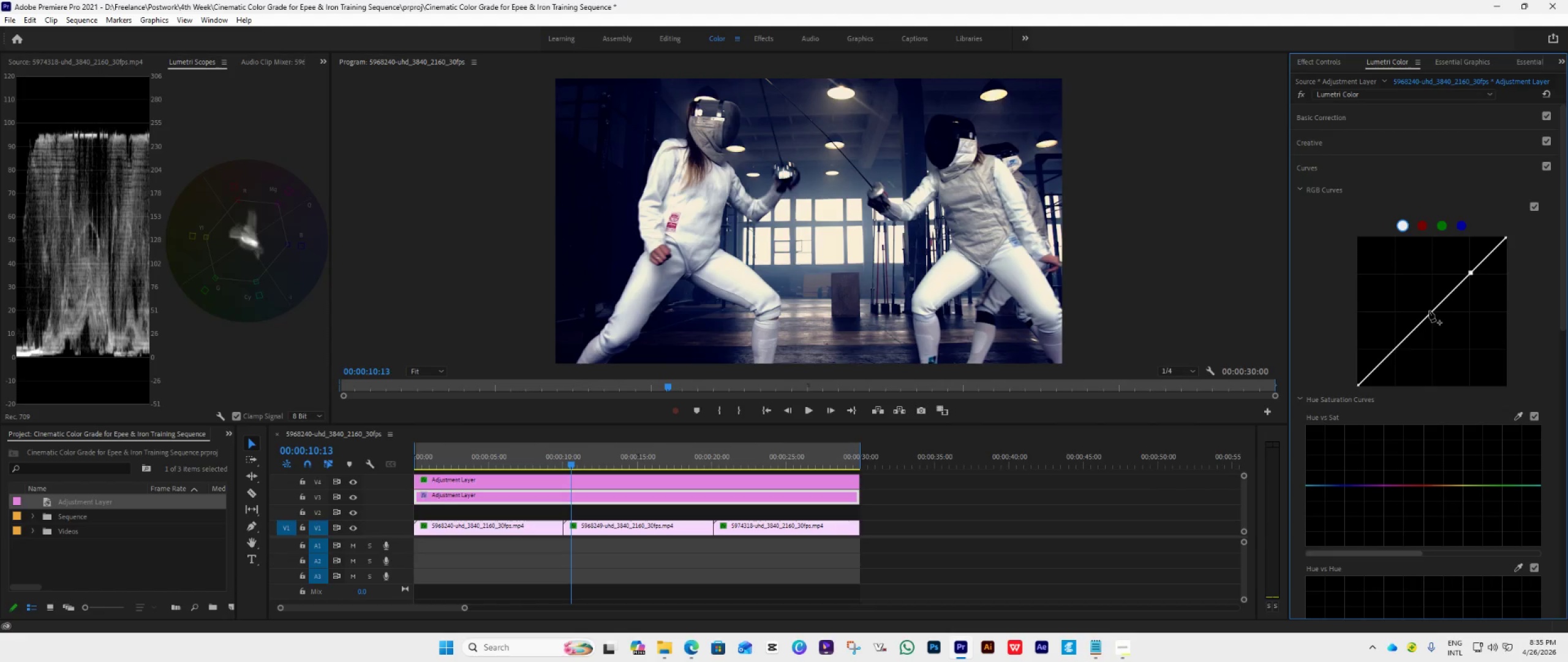 
left_click([1431, 311])
 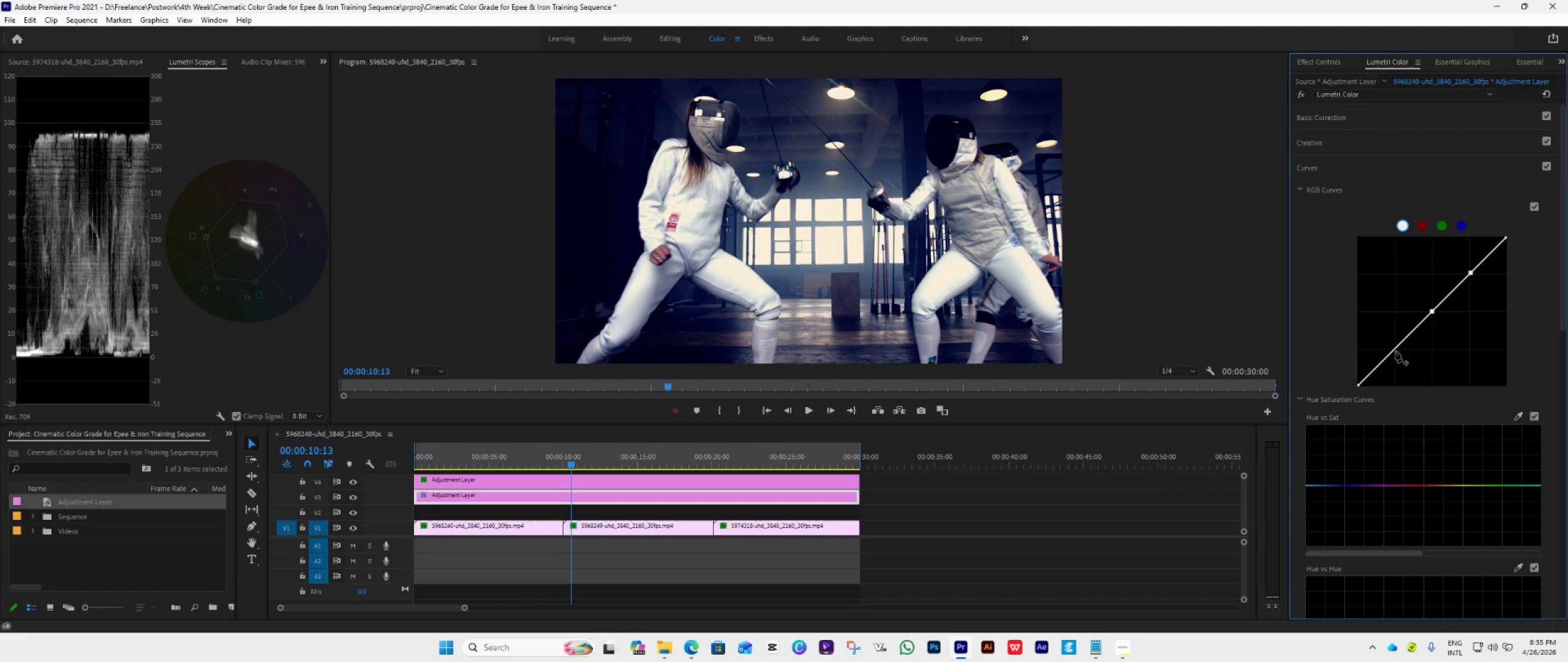 
left_click([1396, 348])
 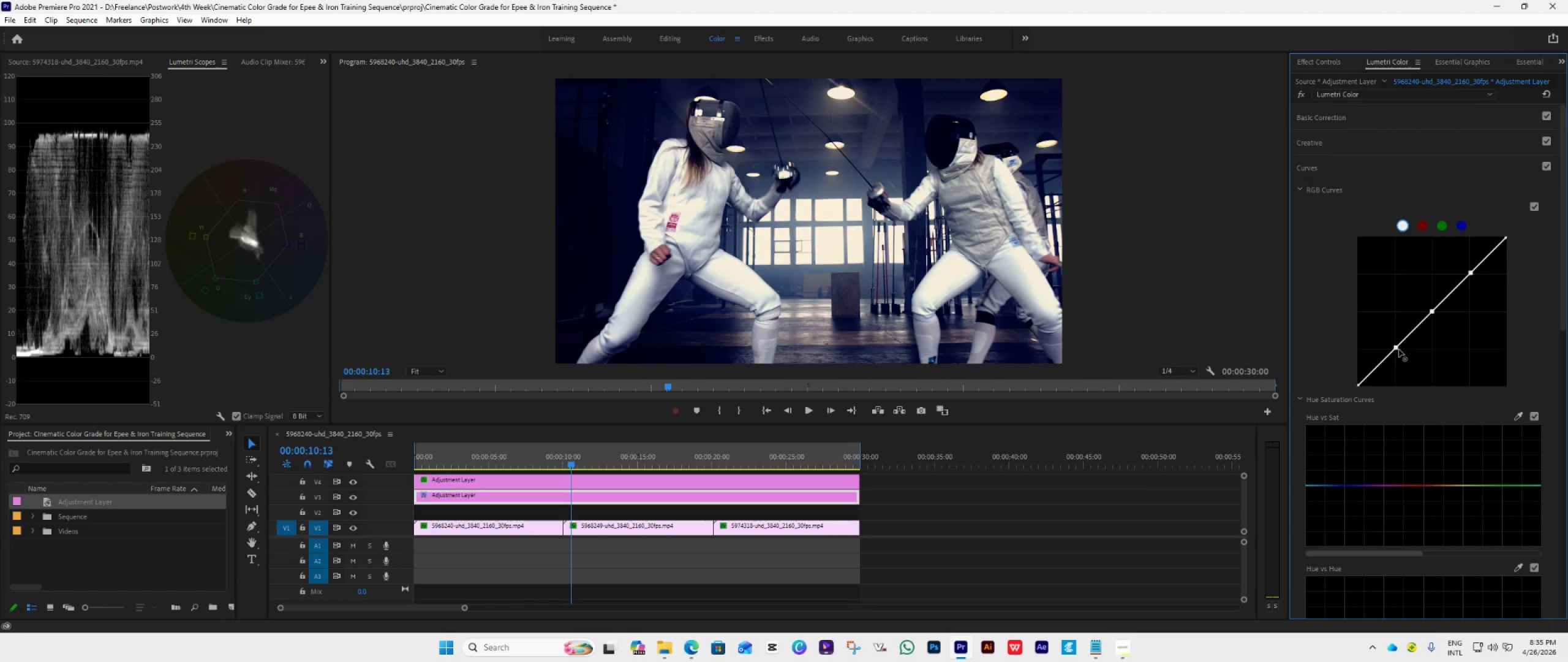 
left_click_drag(start_coordinate=[1397, 347], to_coordinate=[1400, 352])
 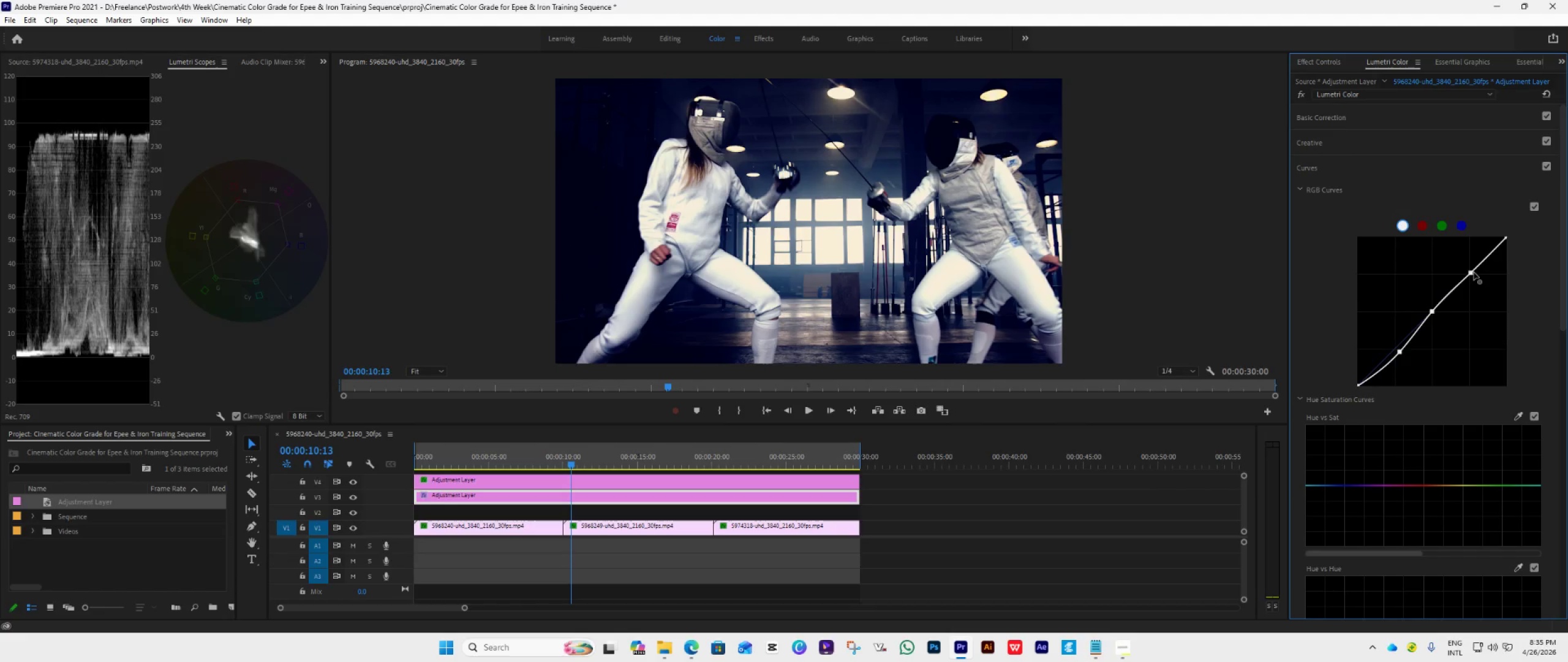 
left_click_drag(start_coordinate=[1474, 272], to_coordinate=[1465, 273])
 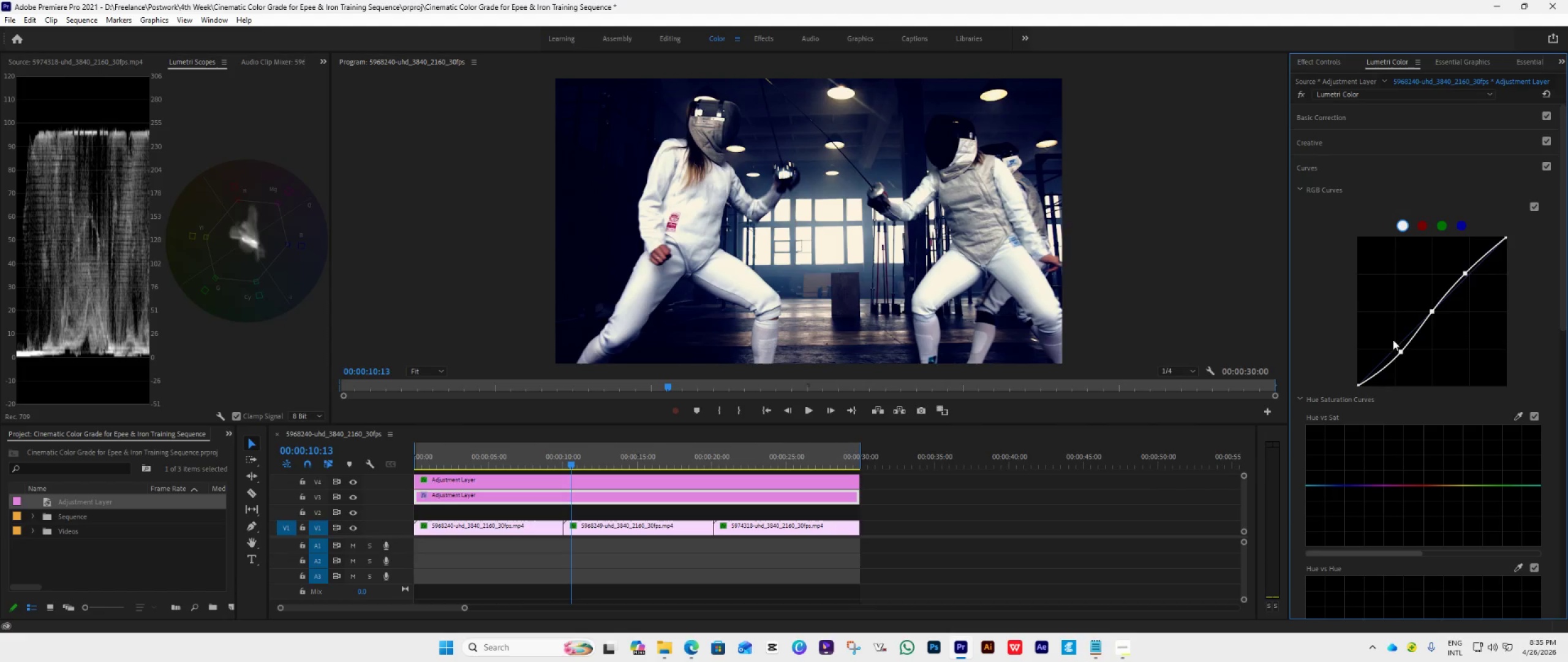 
wait(7.44)
 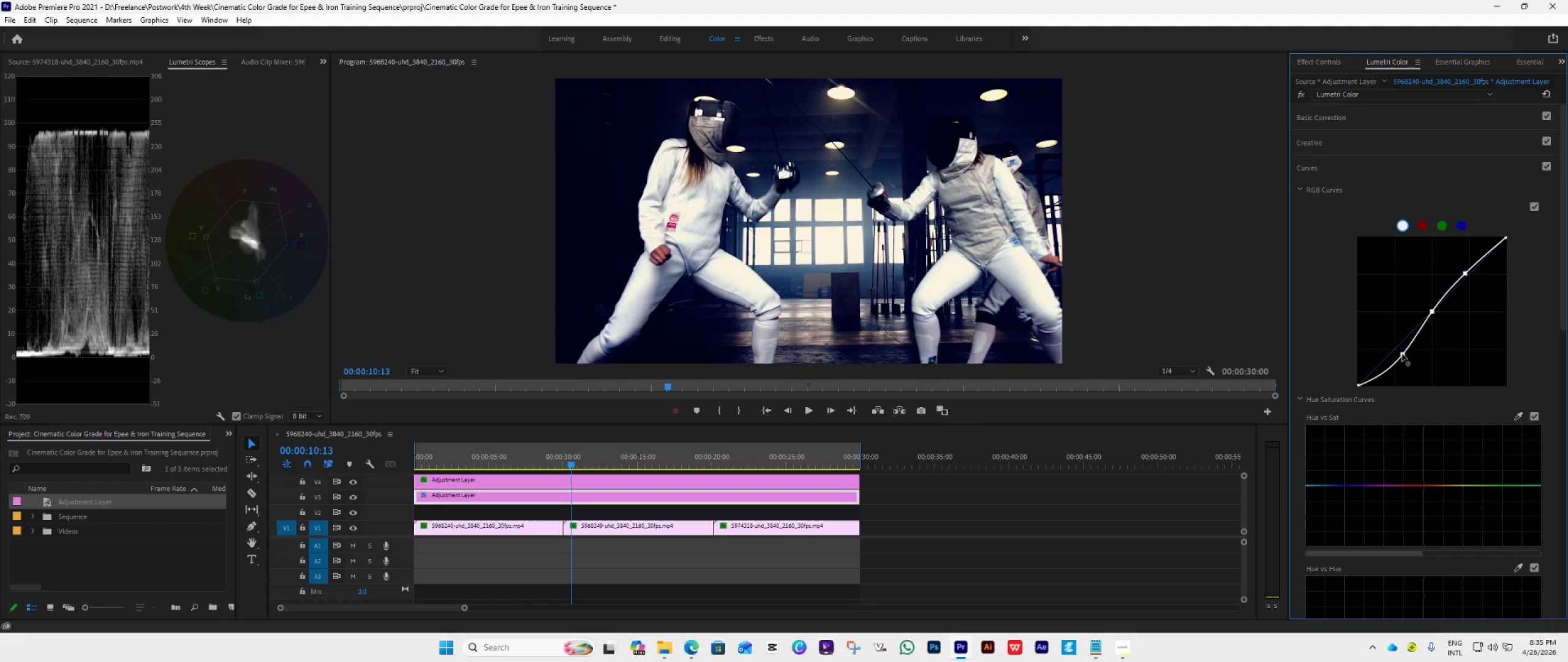 
left_click([654, 477])
 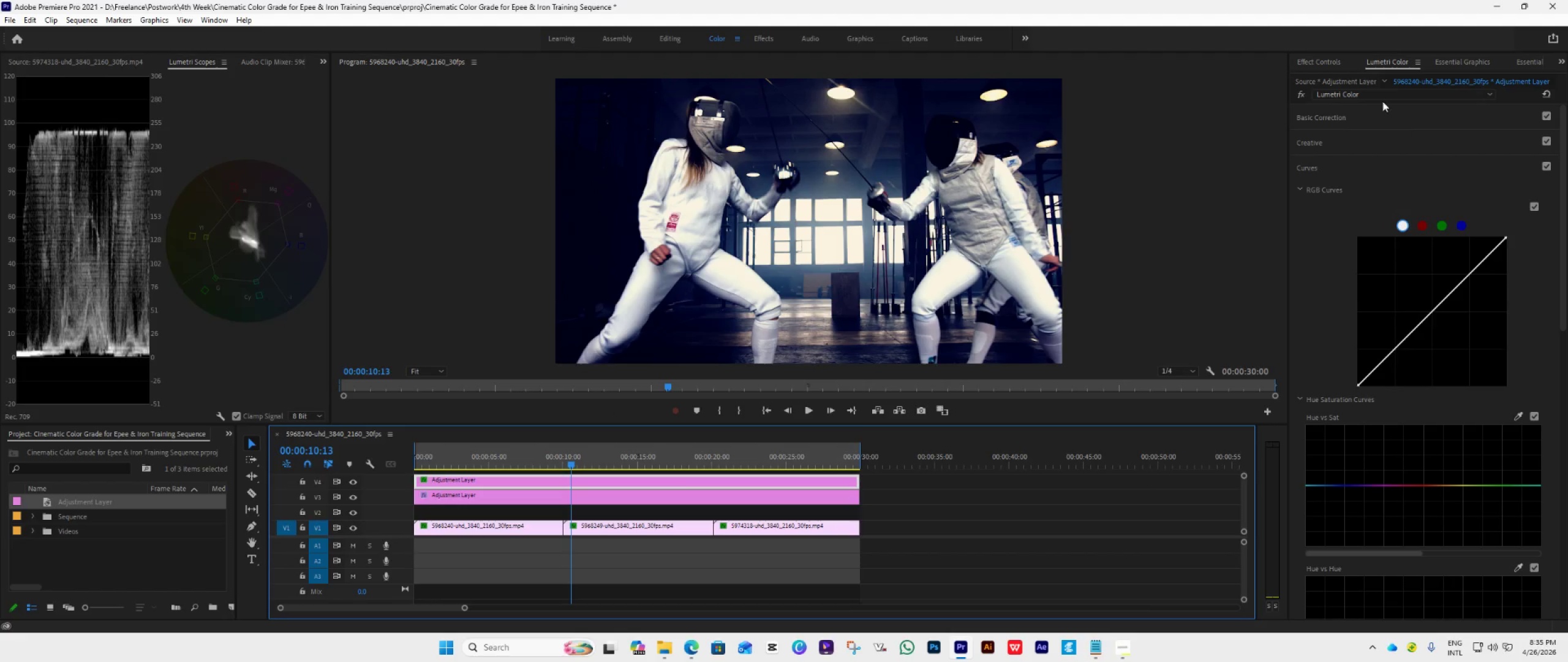 
left_click([1364, 116])
 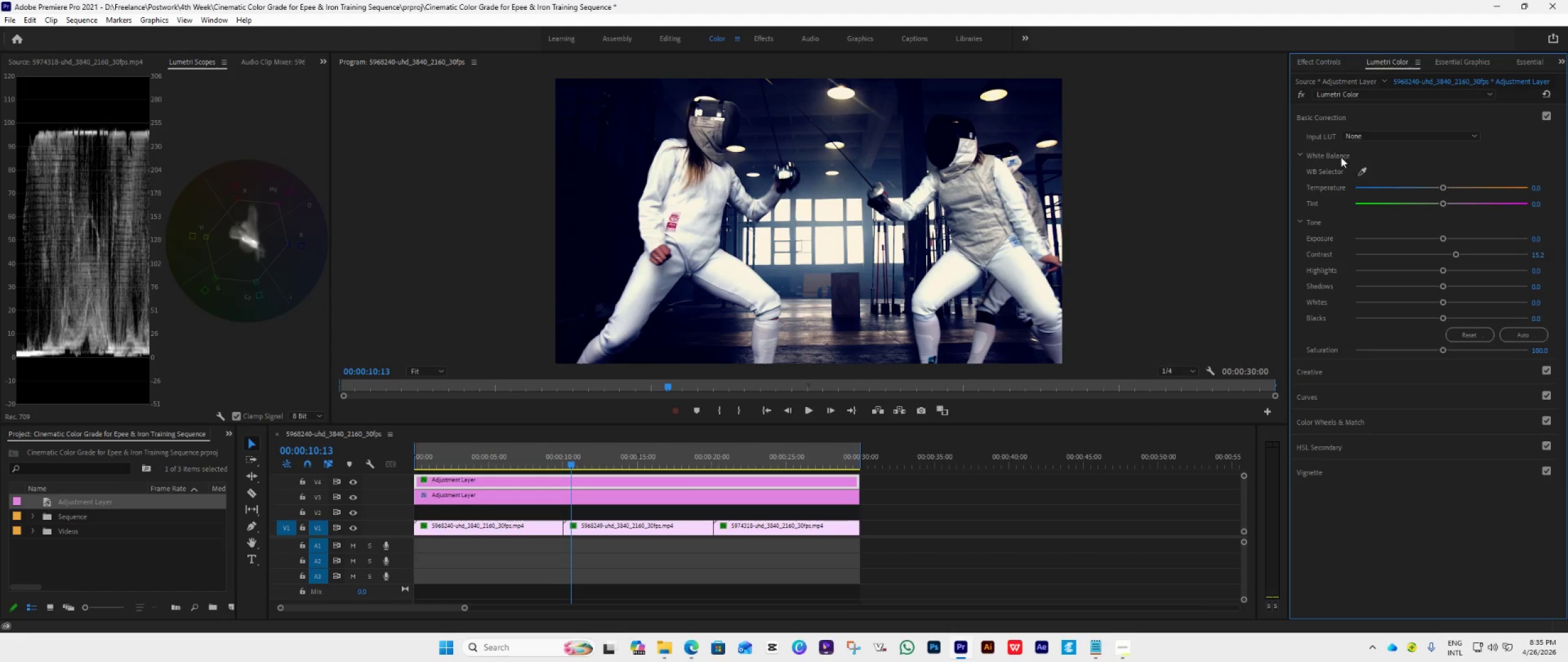 
left_click([1340, 117])
 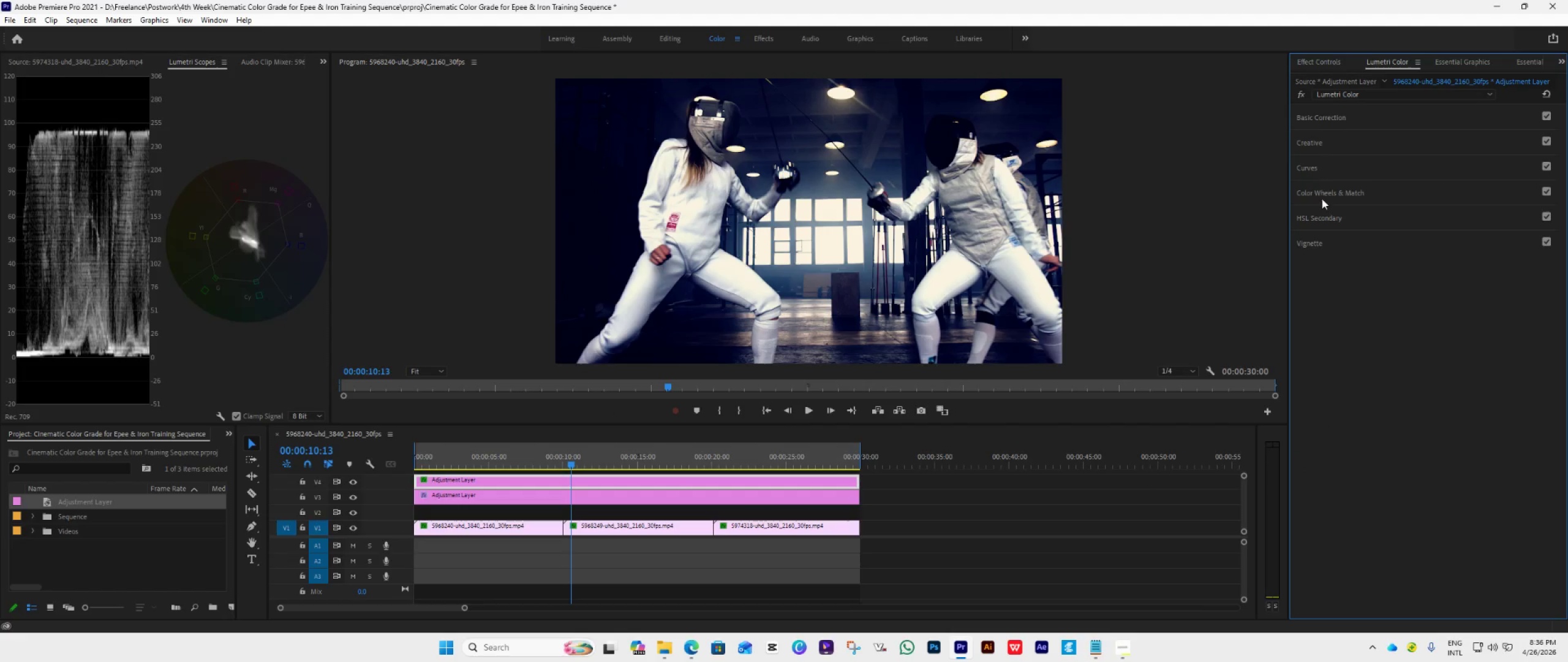 
left_click([1324, 194])
 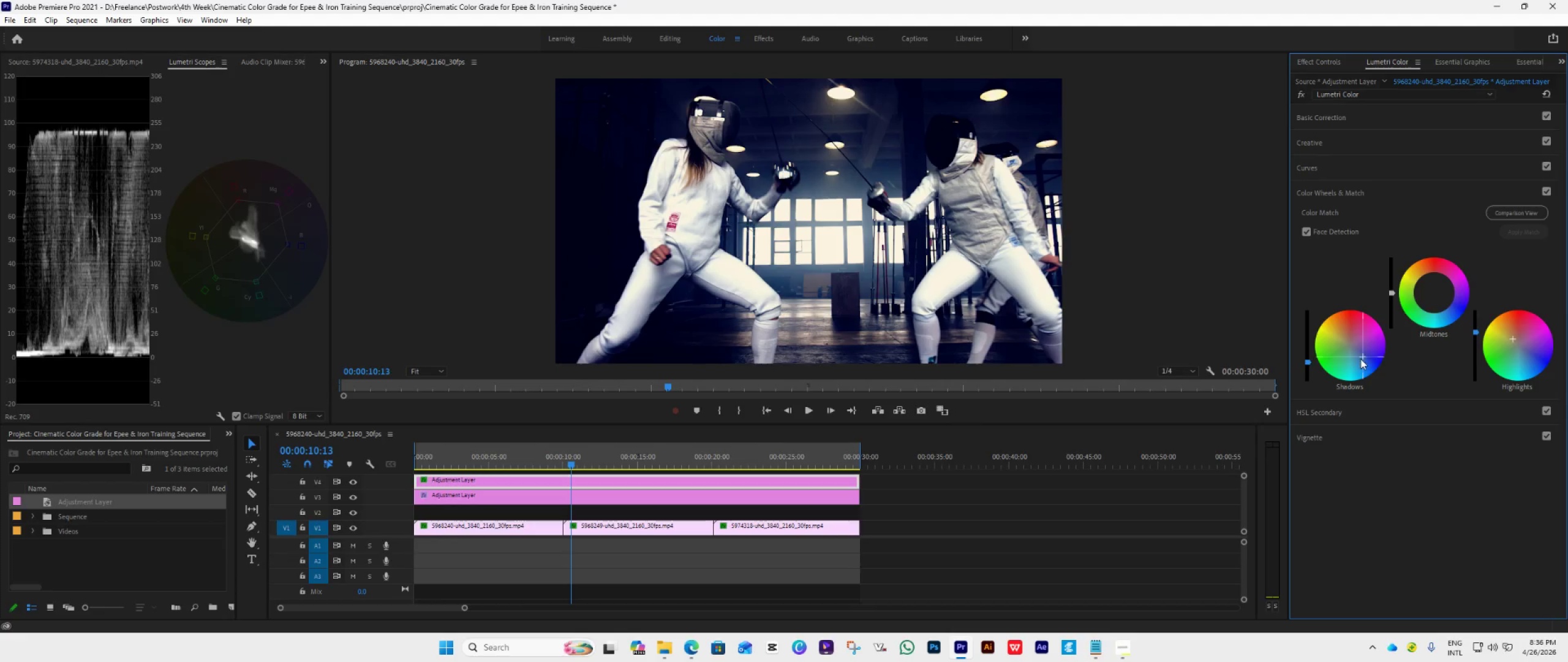 
left_click_drag(start_coordinate=[1361, 357], to_coordinate=[1382, 386])
 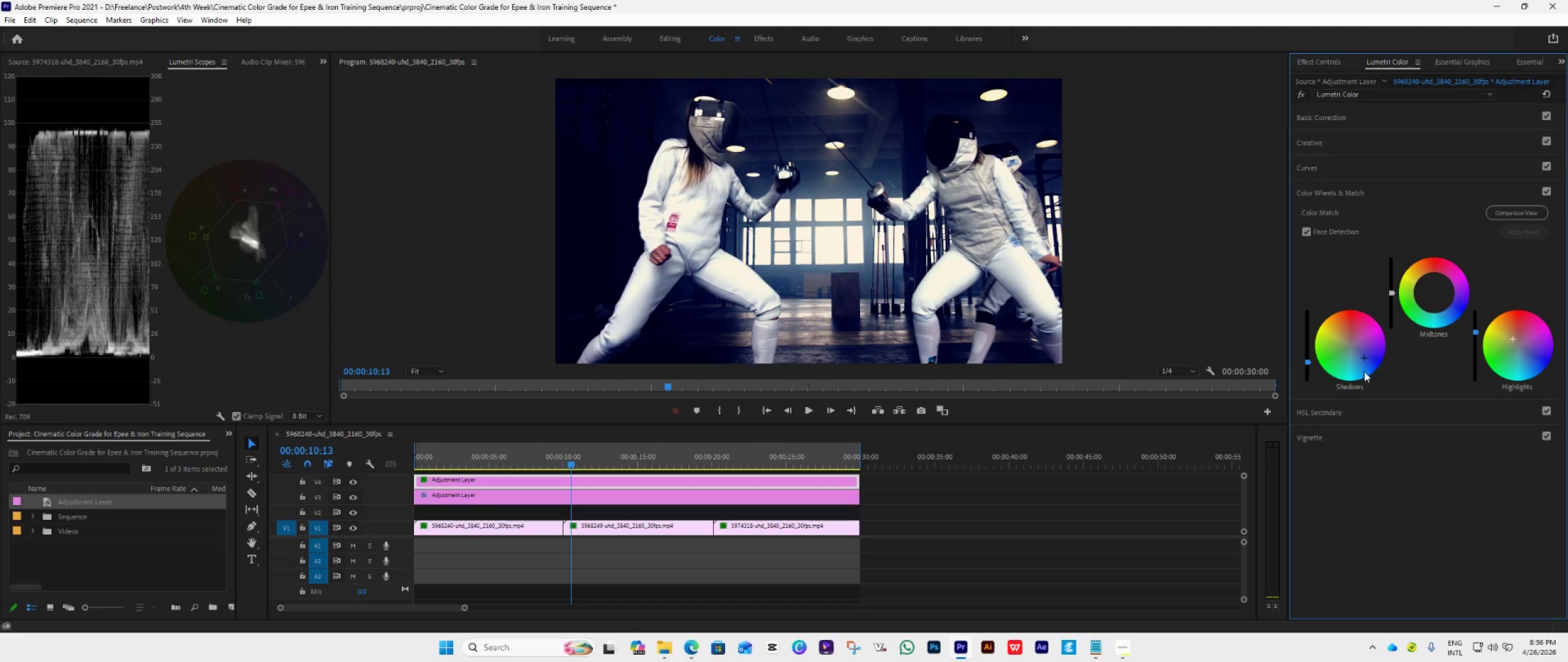 
left_click_drag(start_coordinate=[1364, 358], to_coordinate=[1409, 406])
 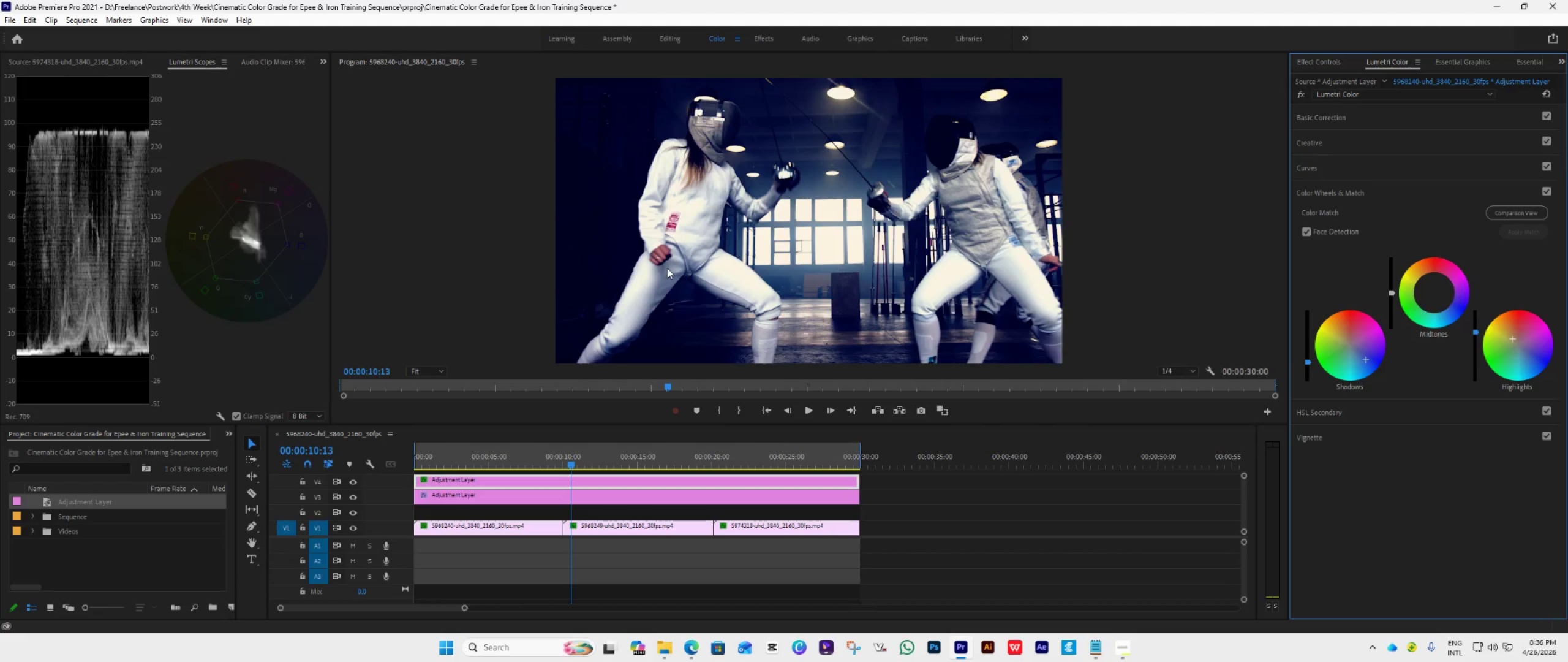 
wait(18.17)
 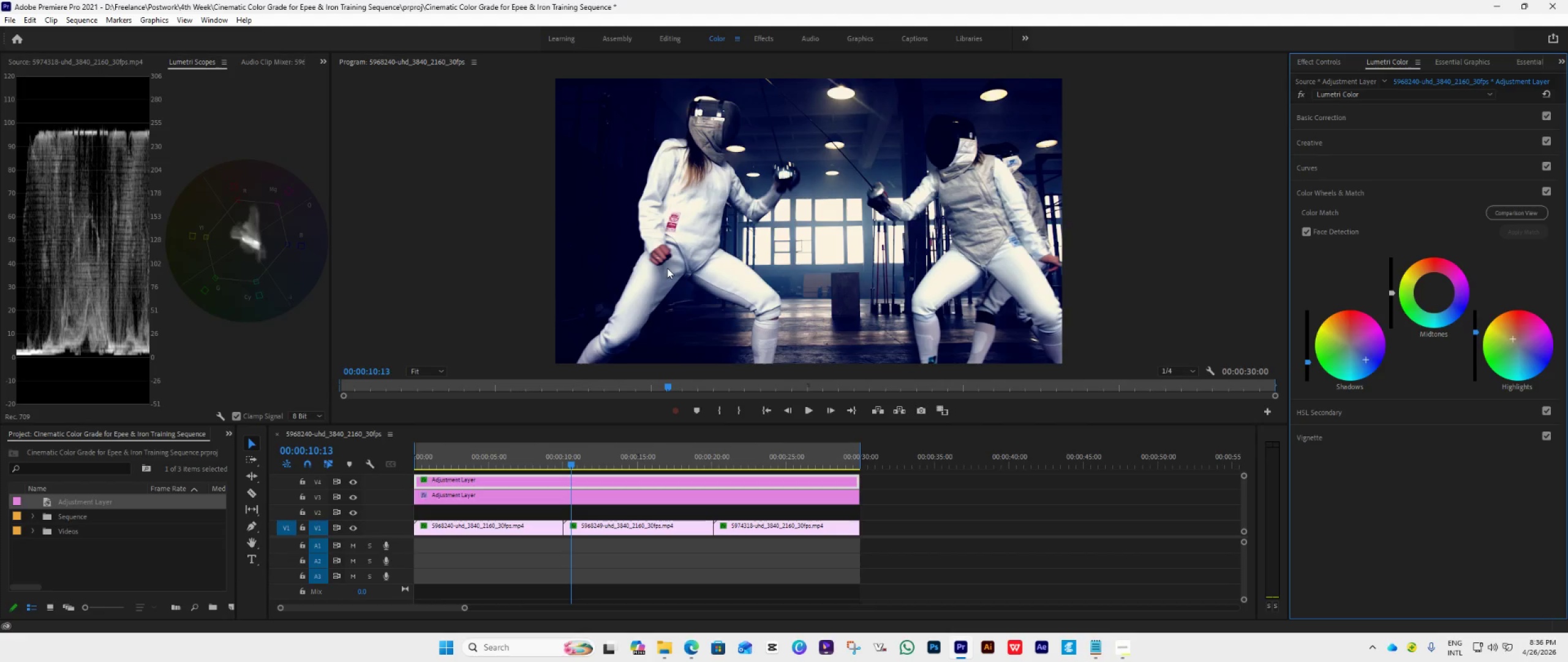 
left_click([509, 457])
 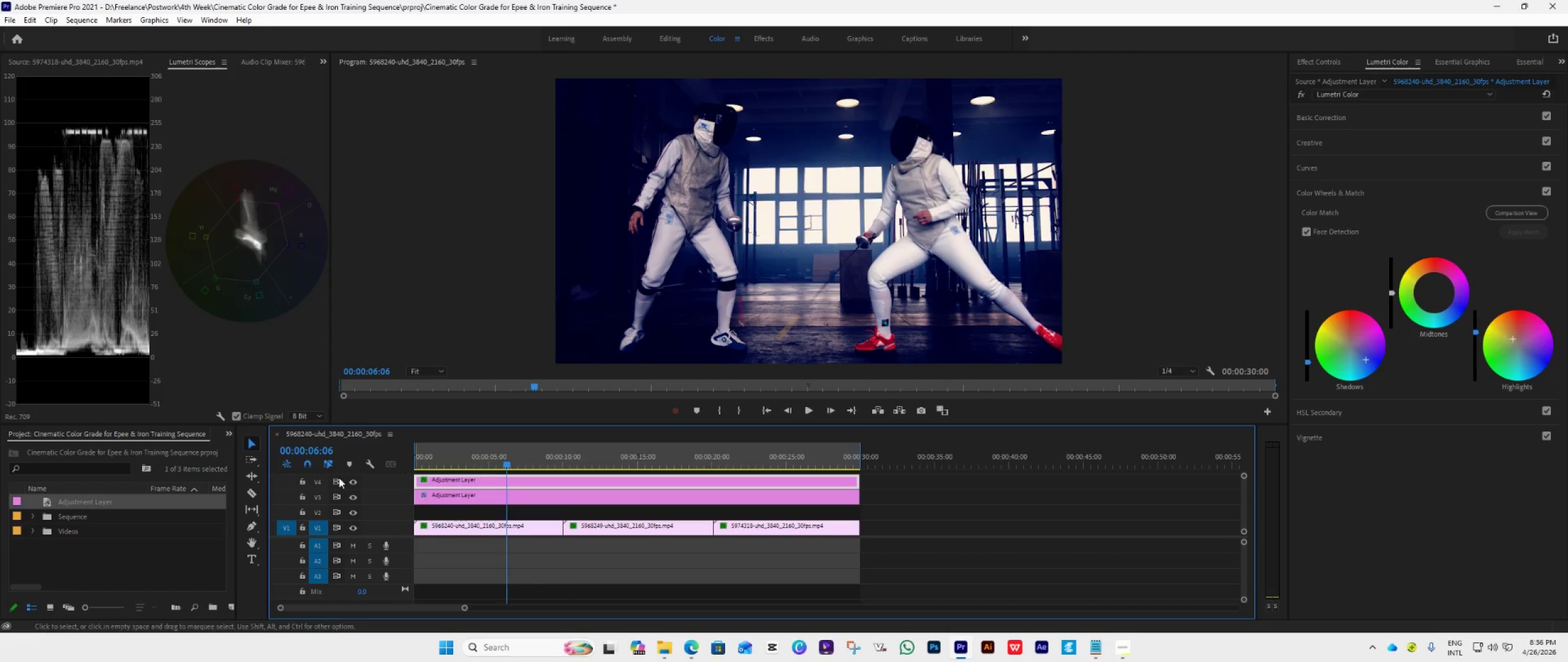 
left_click_drag(start_coordinate=[91, 504], to_coordinate=[412, 506])
 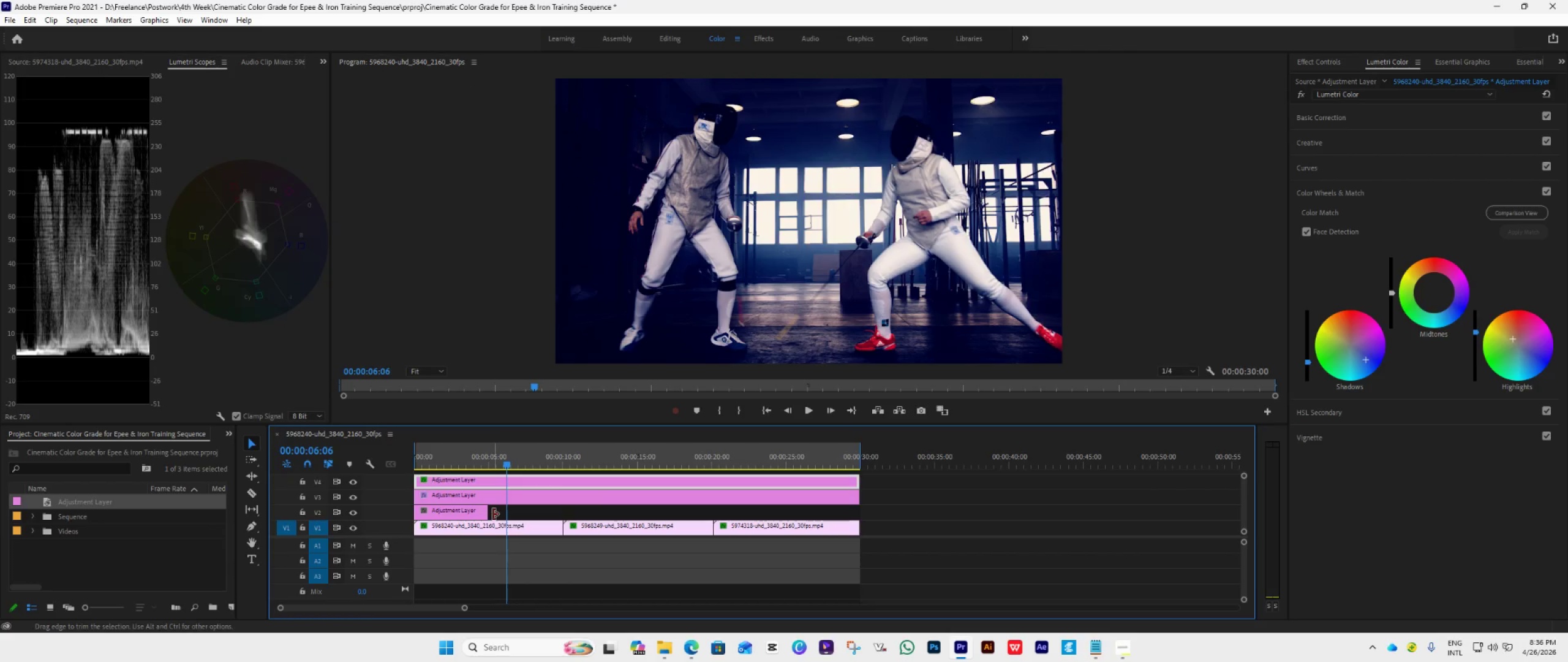 
left_click_drag(start_coordinate=[493, 514], to_coordinate=[861, 558])
 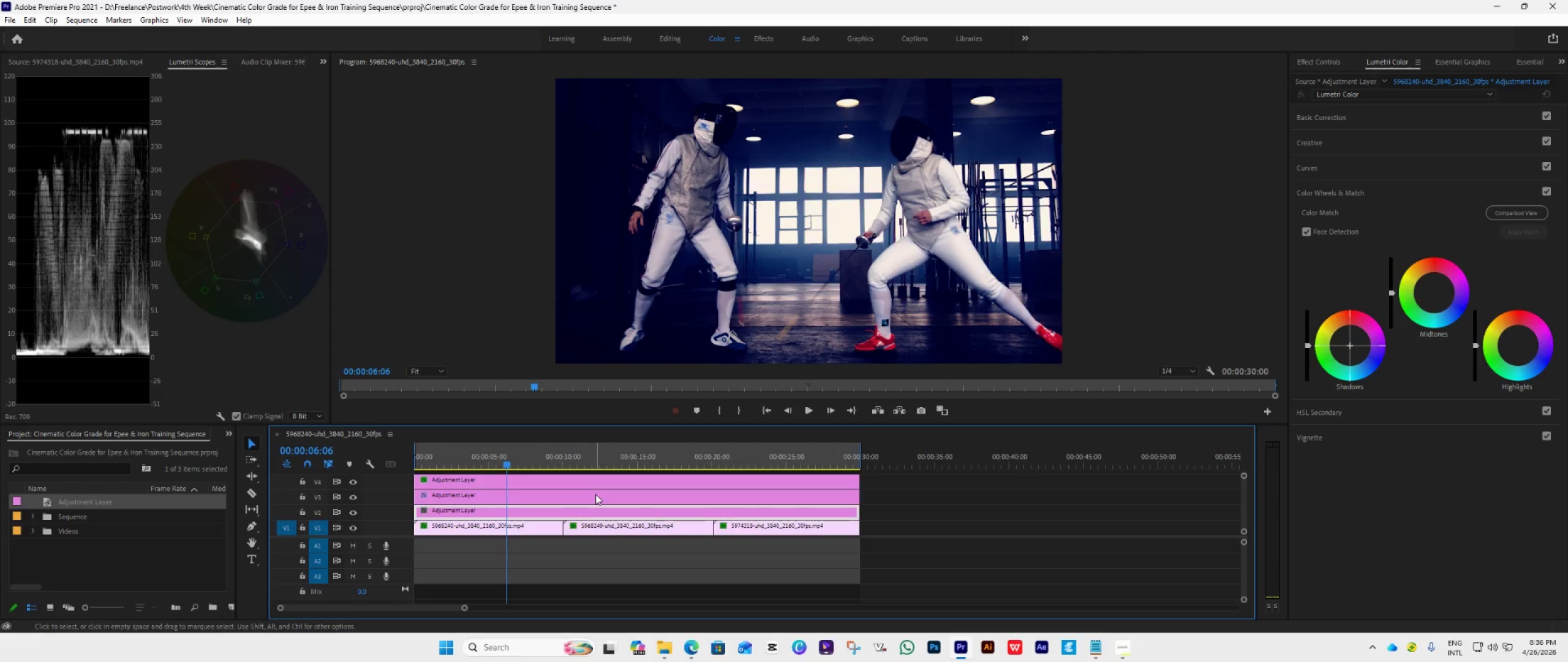 
right_click([557, 508])
 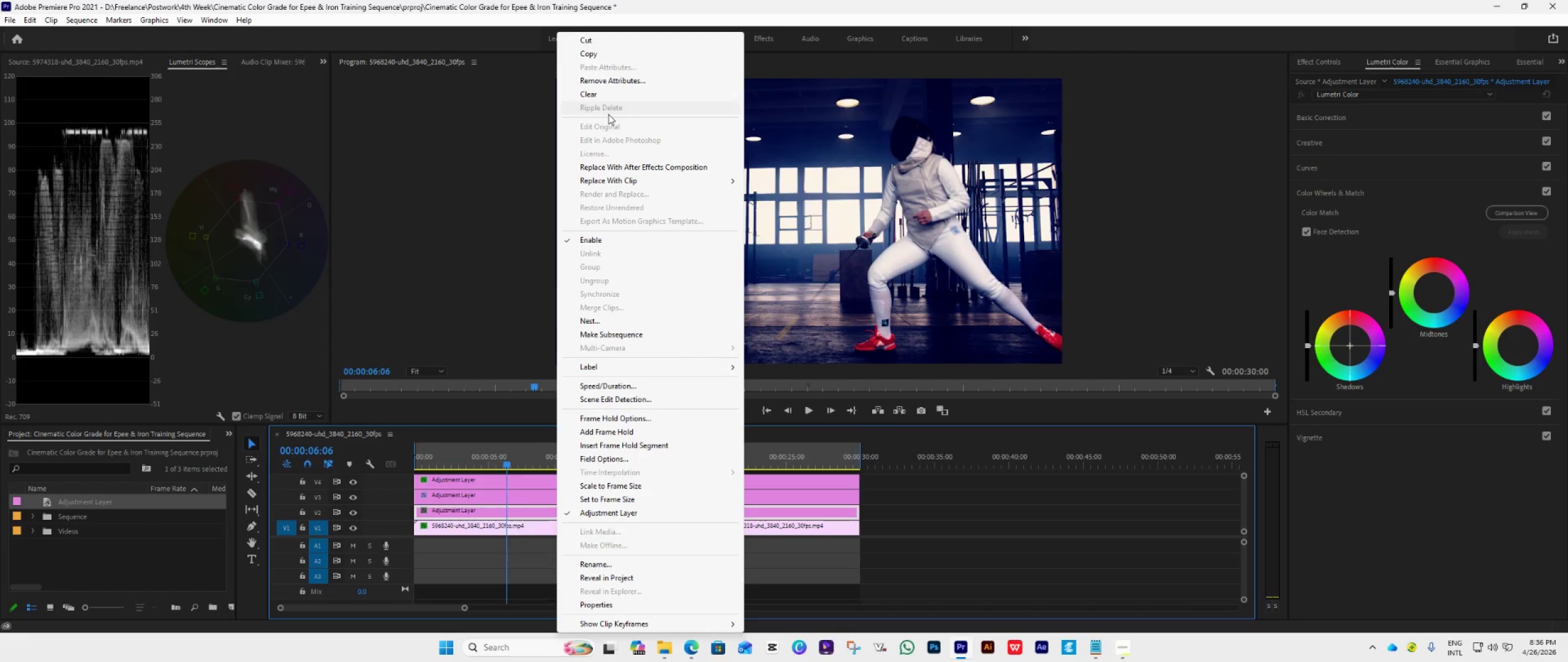 
wait(5.98)
 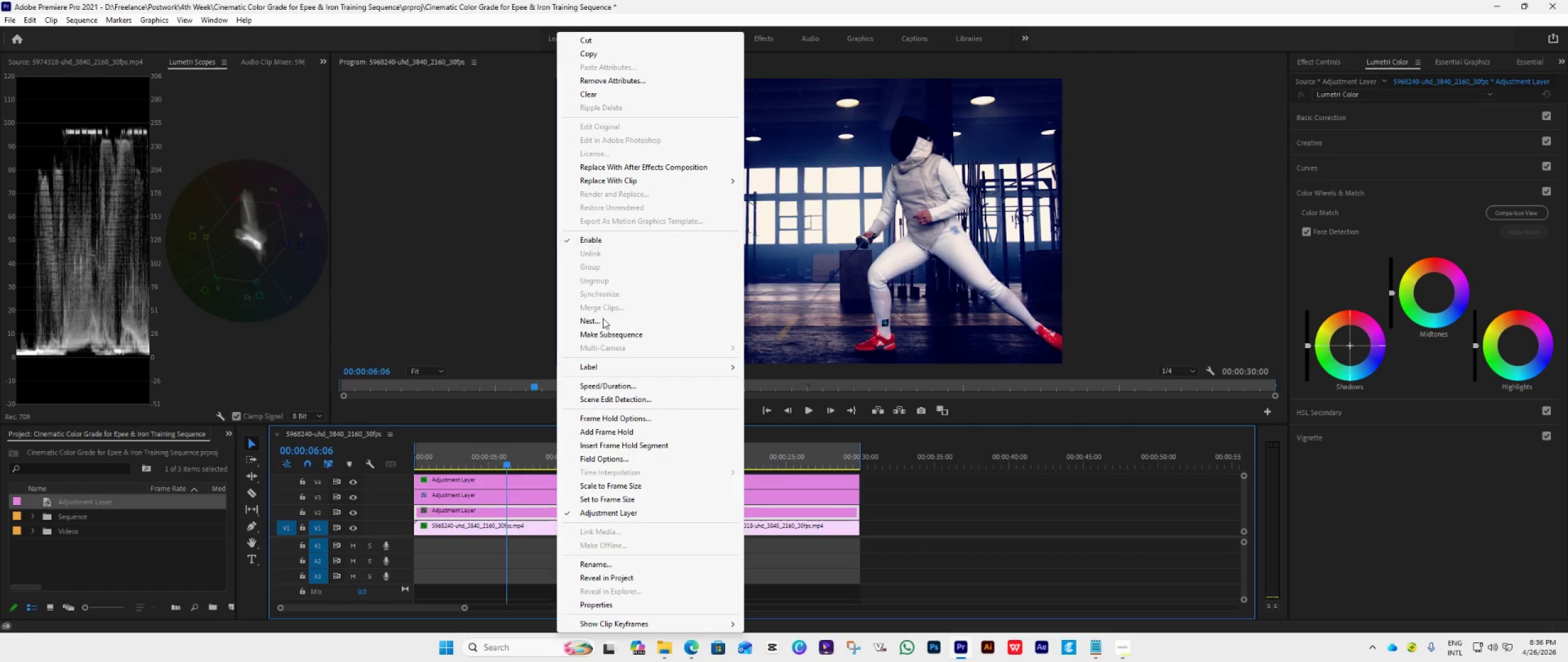 
left_click([620, 564])
 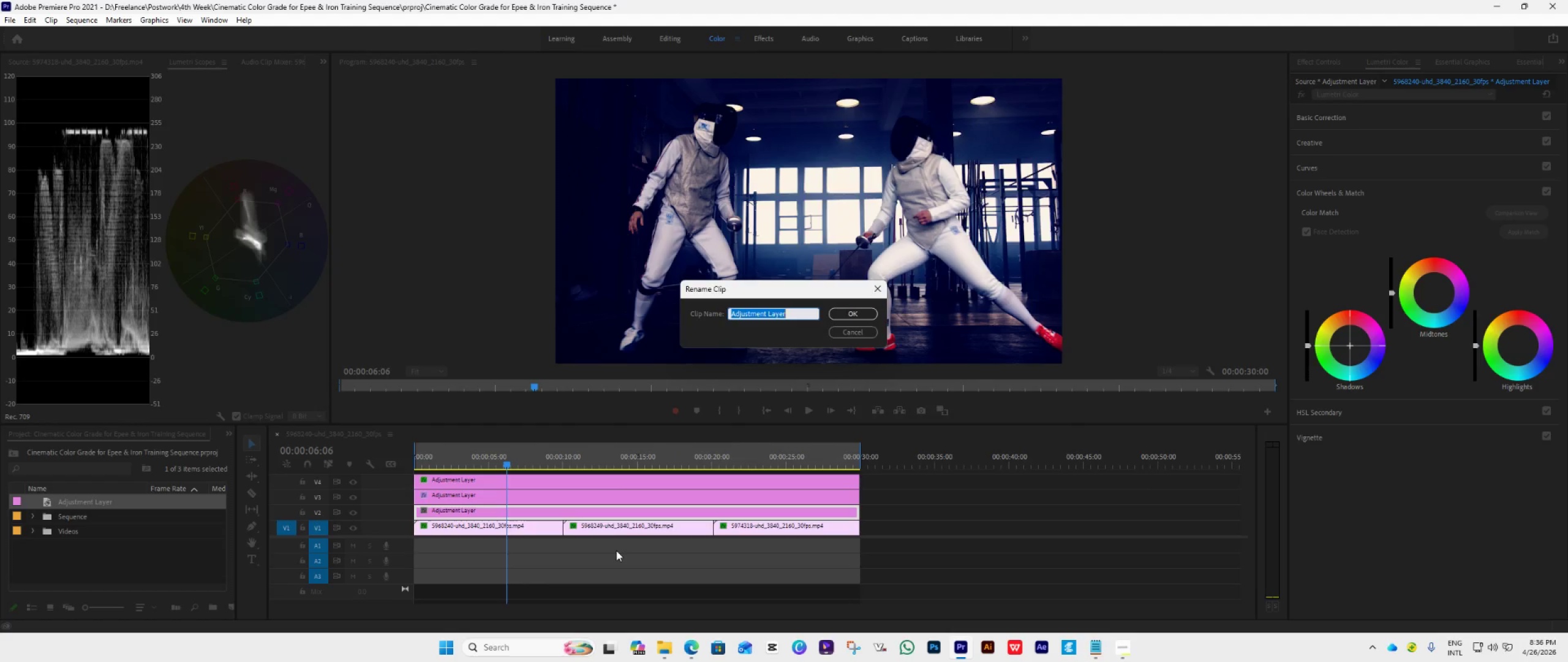 
key(ArrowLeft)
 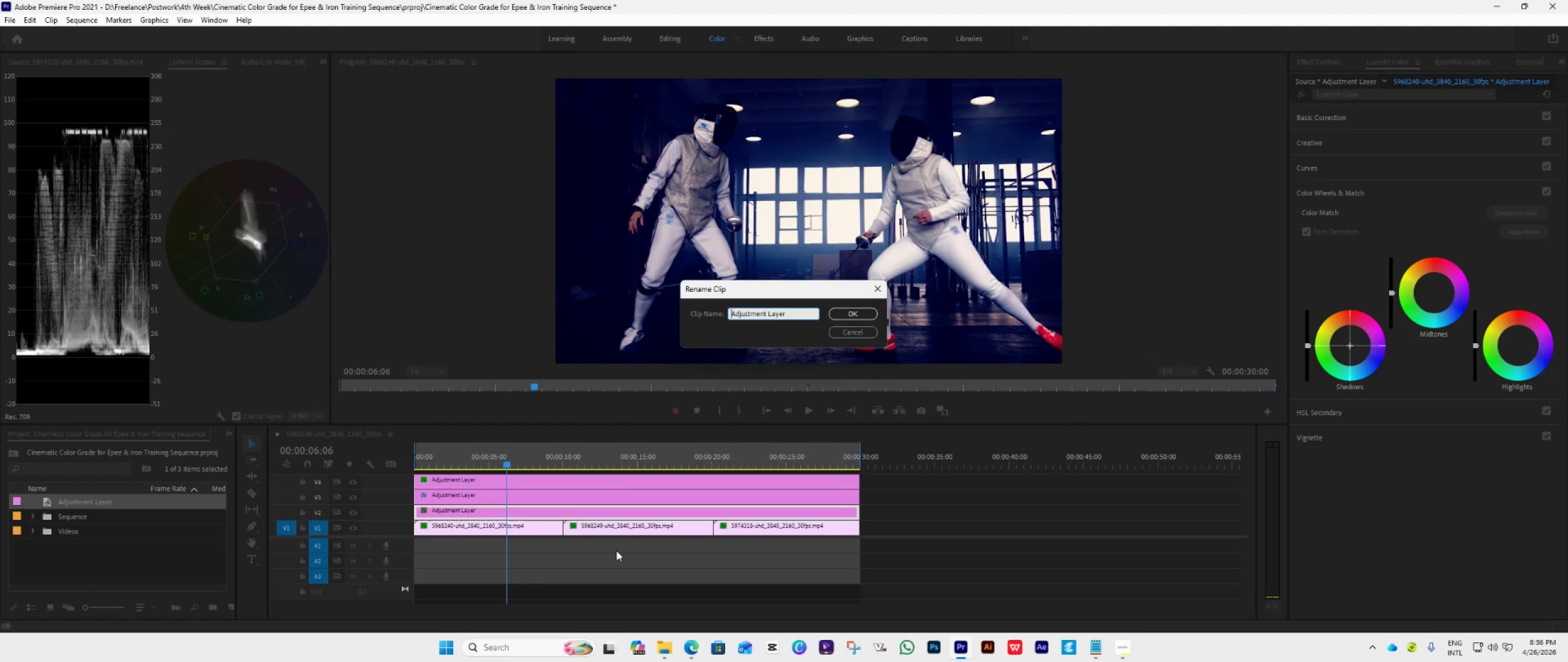 
key(ArrowLeft)
 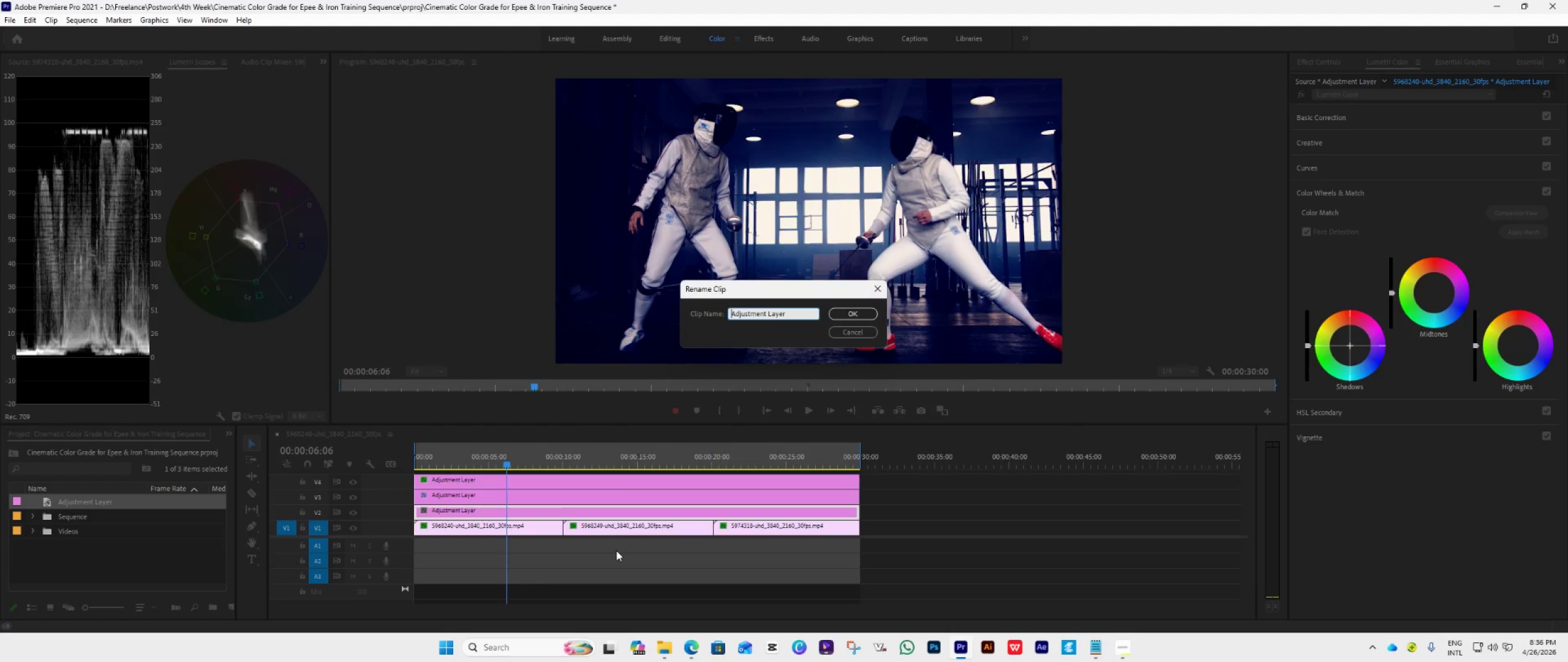 
key(ArrowLeft)
 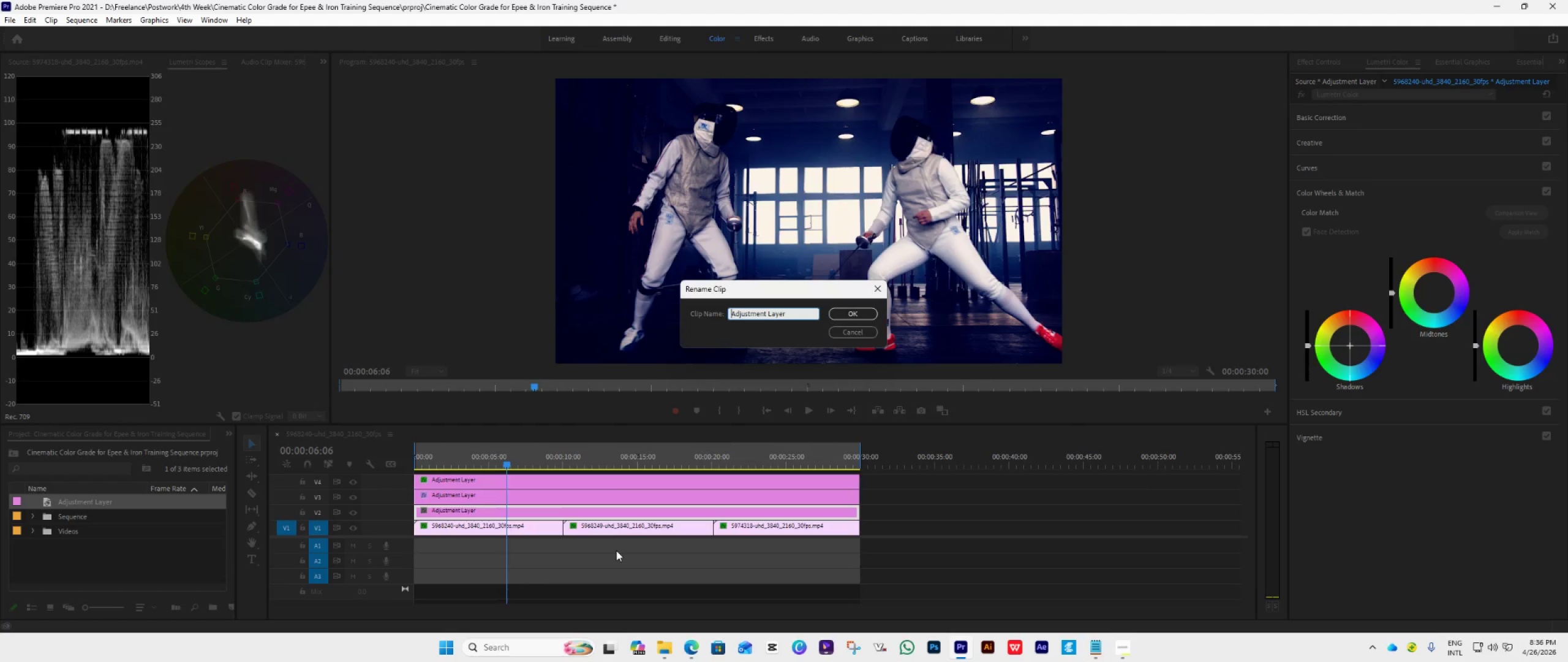 
key(ArrowLeft)
 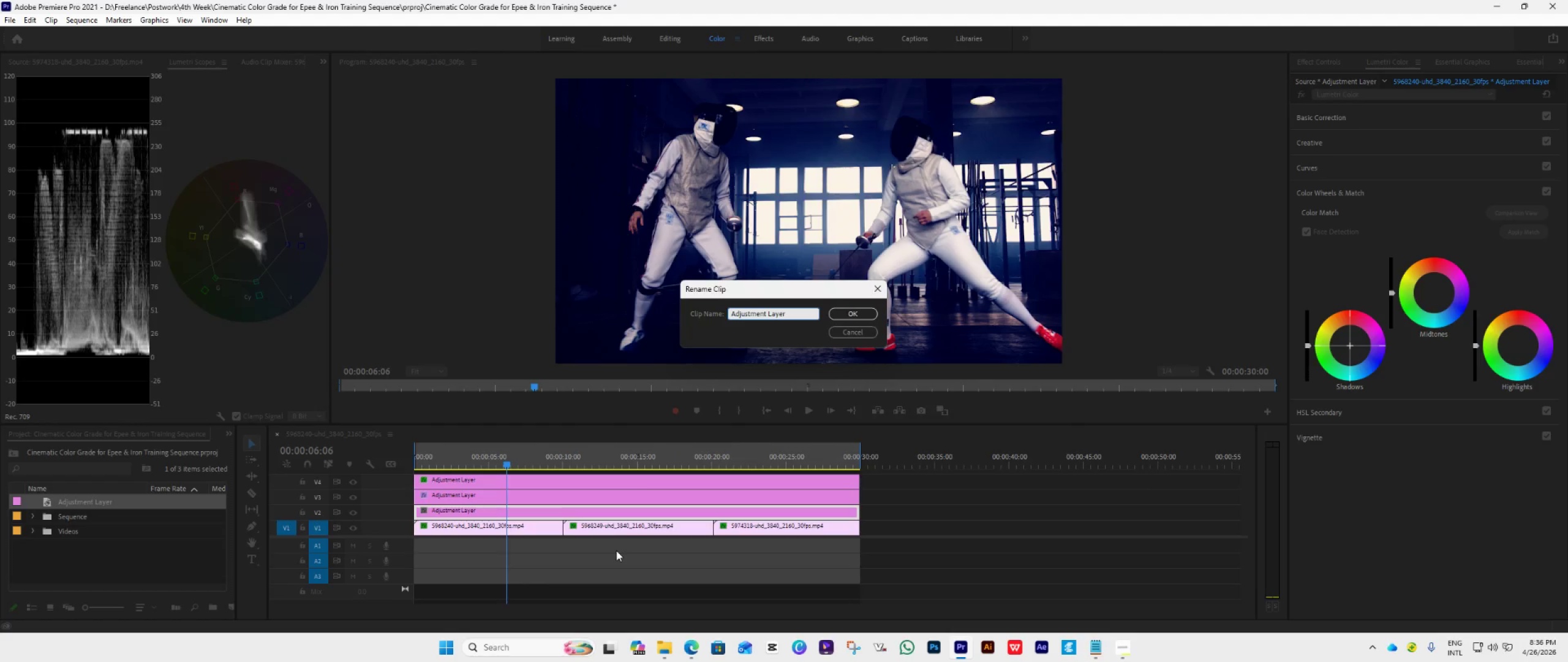 
type(Skin tone)
 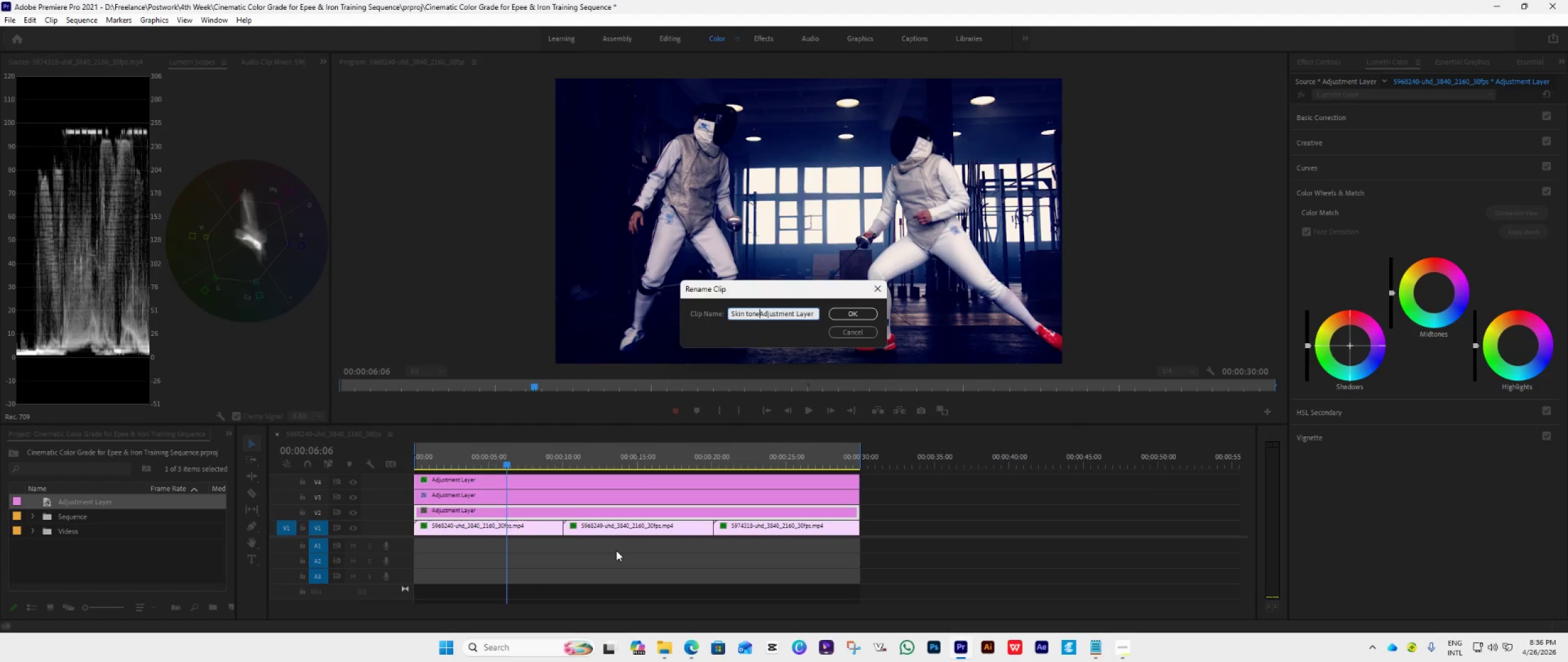 
key(Enter)
 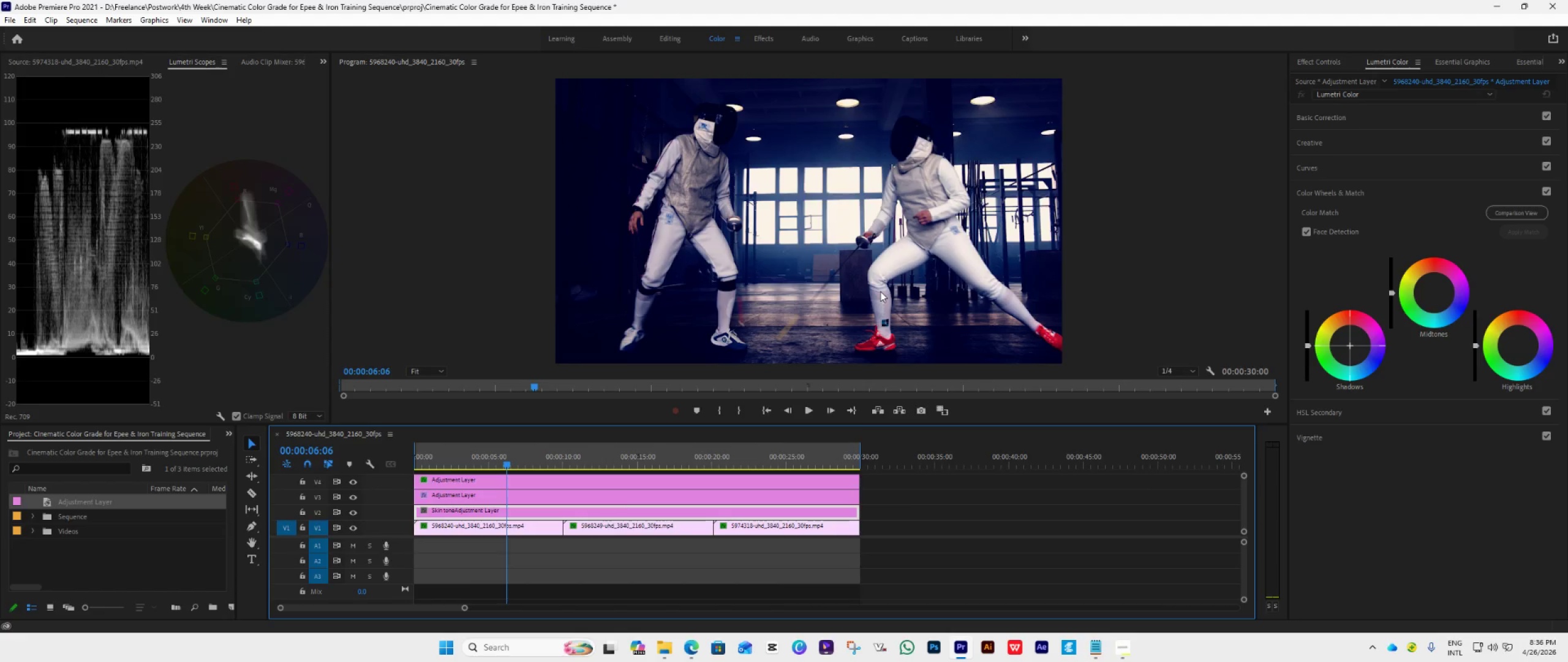 
wait(10.7)
 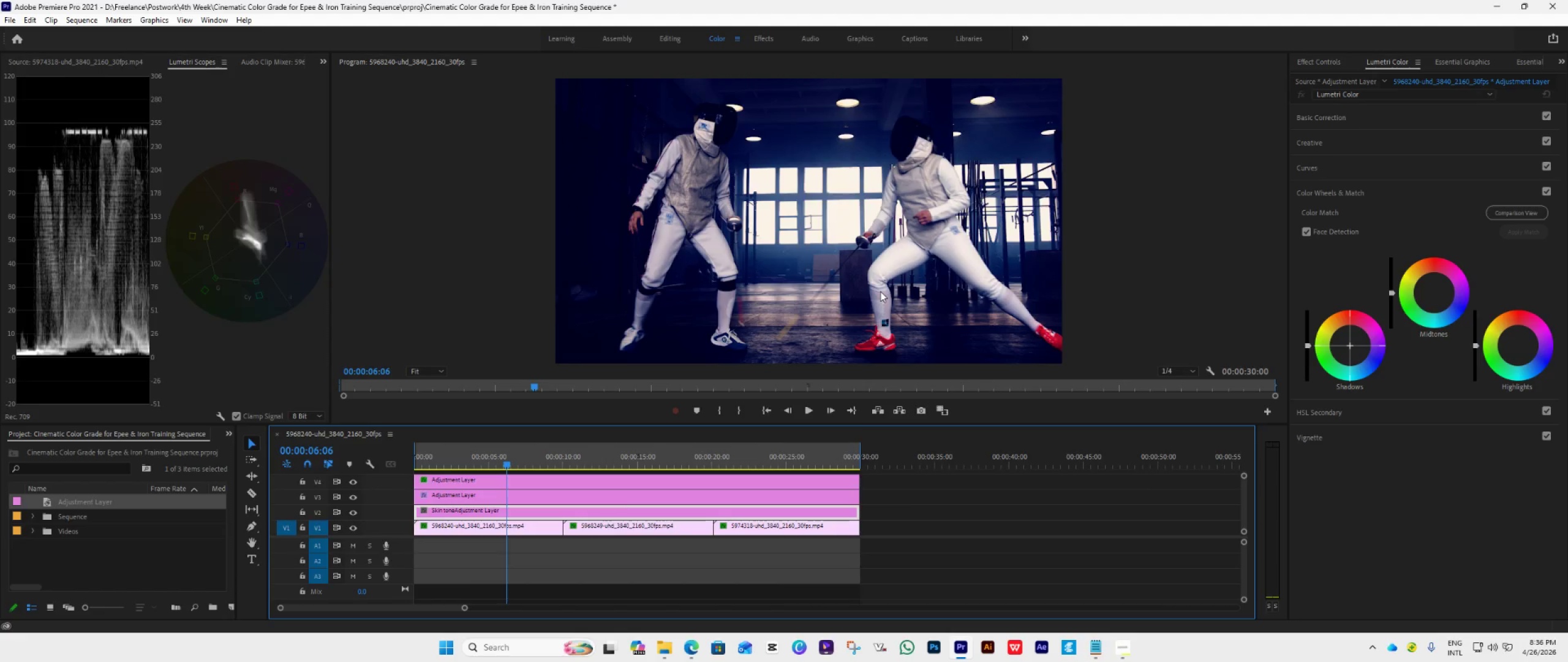 
left_click([1333, 191])
 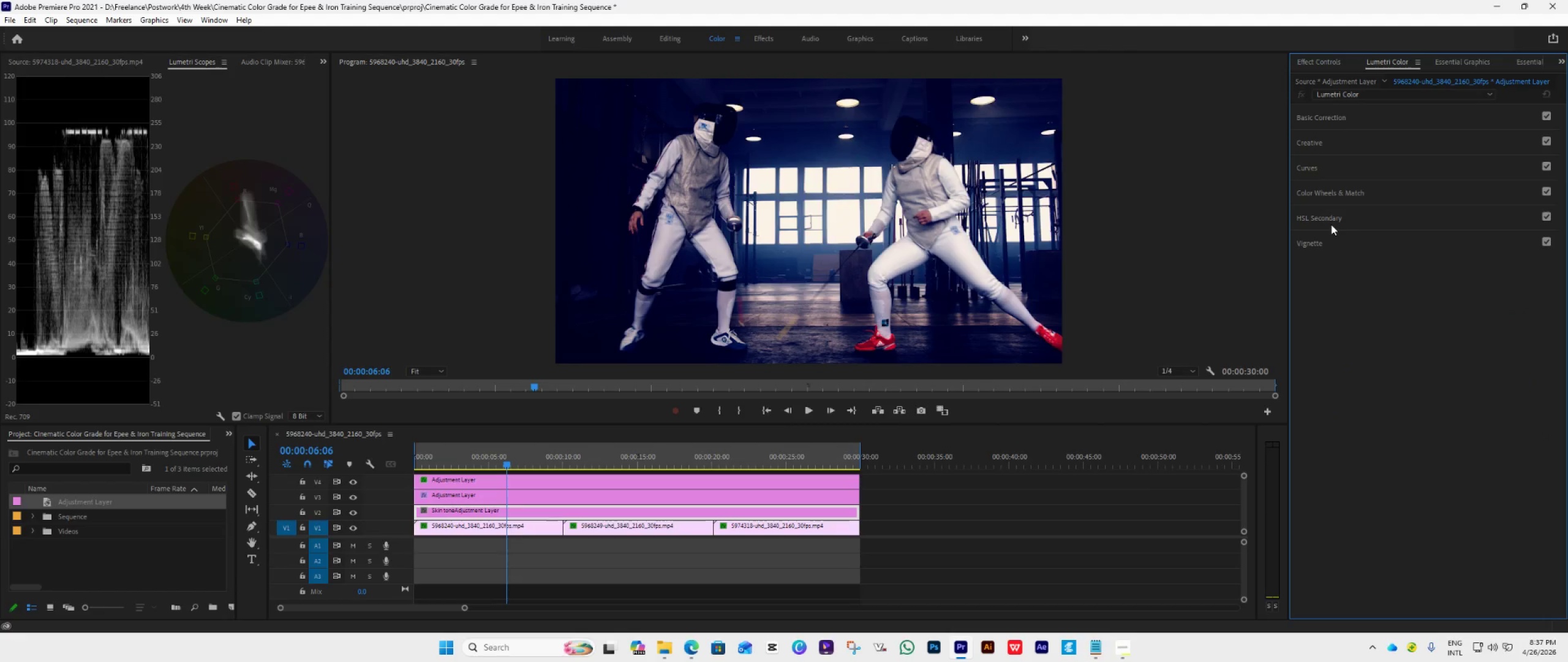 
left_click([1341, 218])
 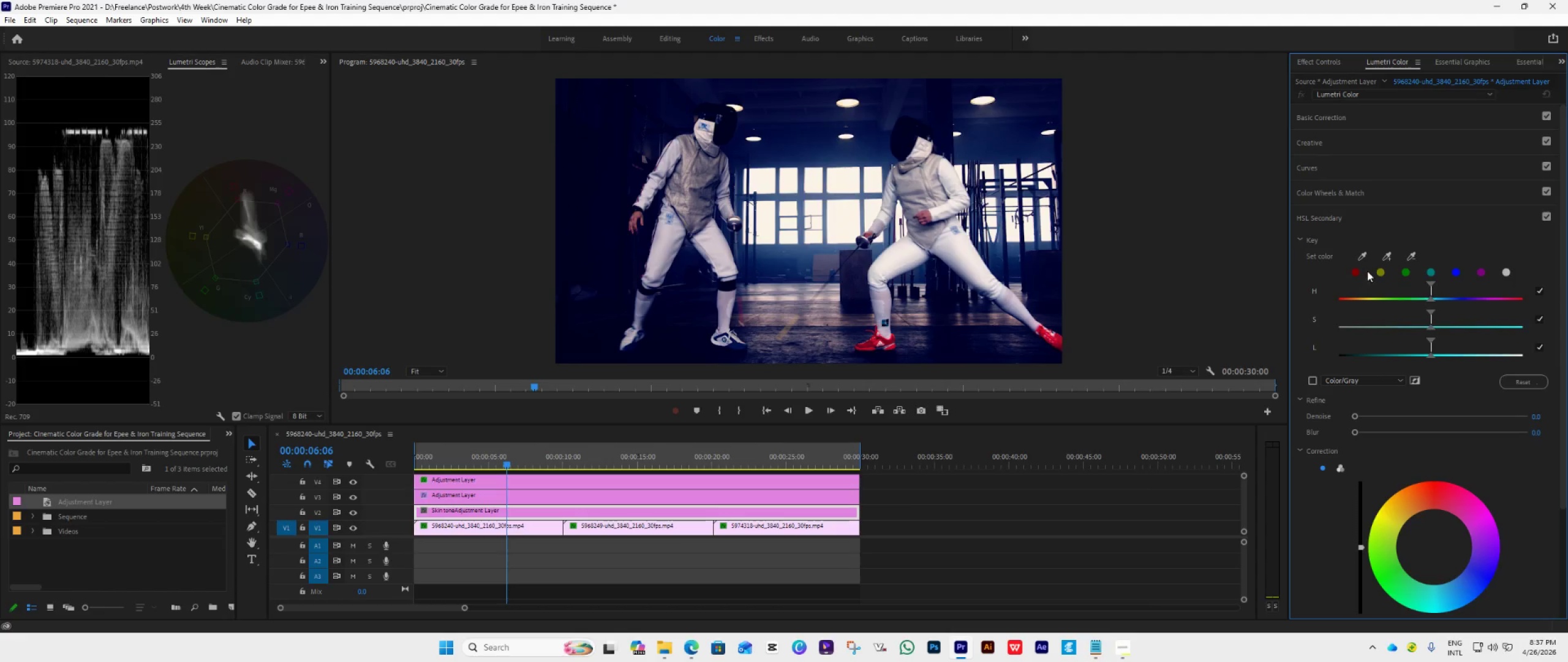 
left_click([1362, 257])
 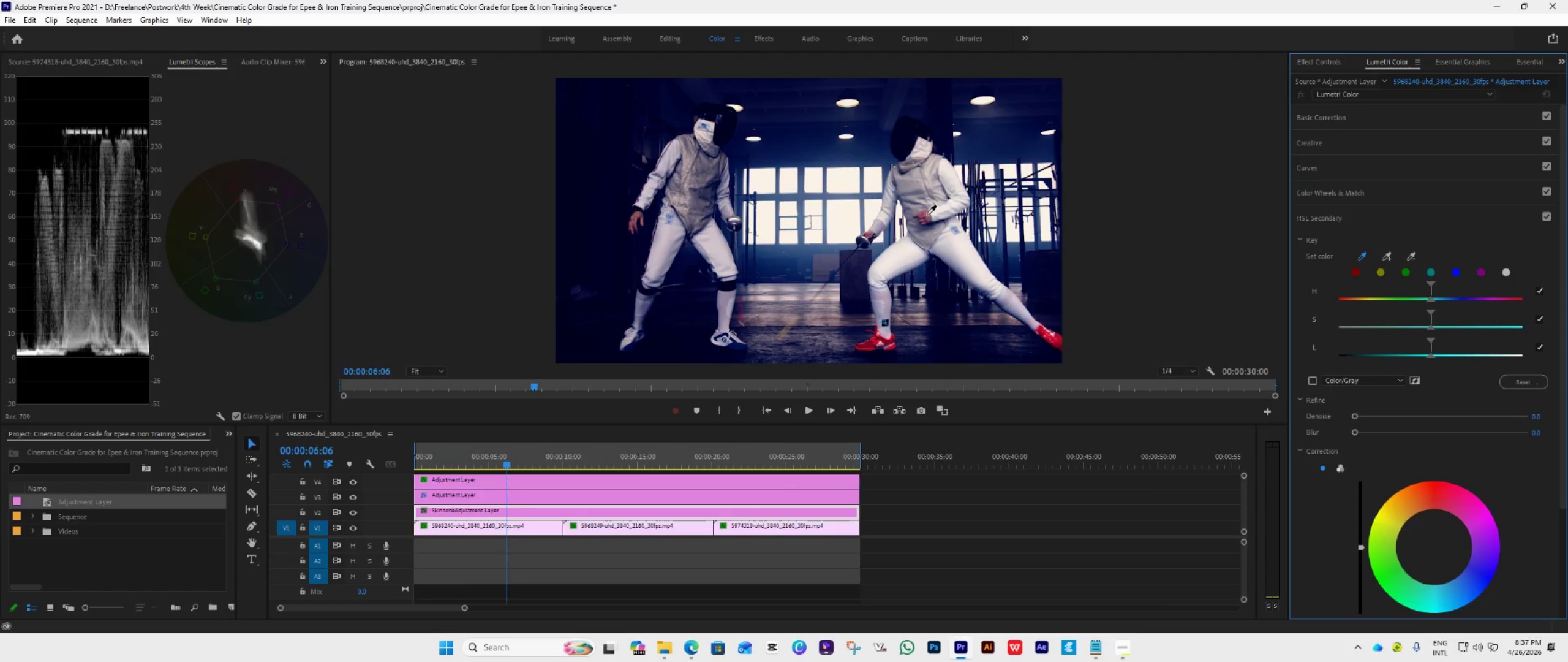 
left_click([926, 214])
 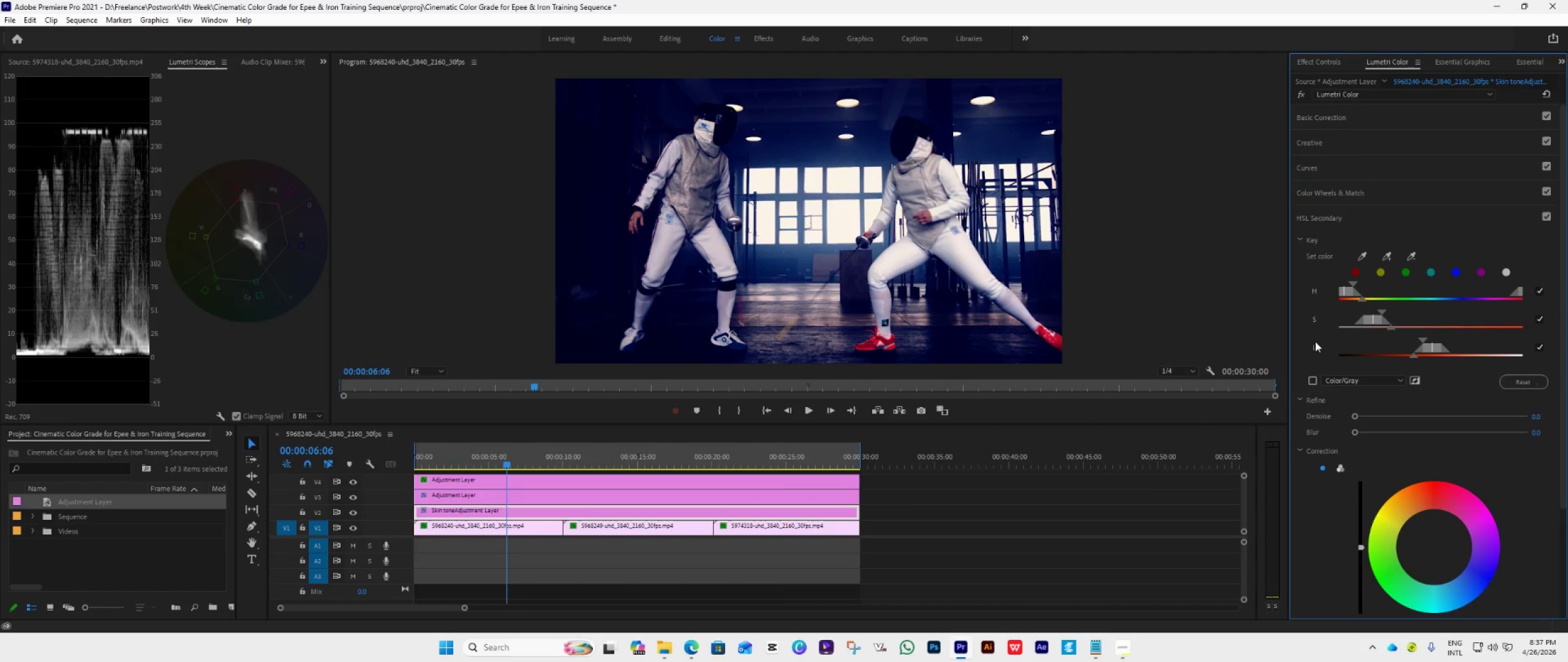 
mouse_move([1330, 375])
 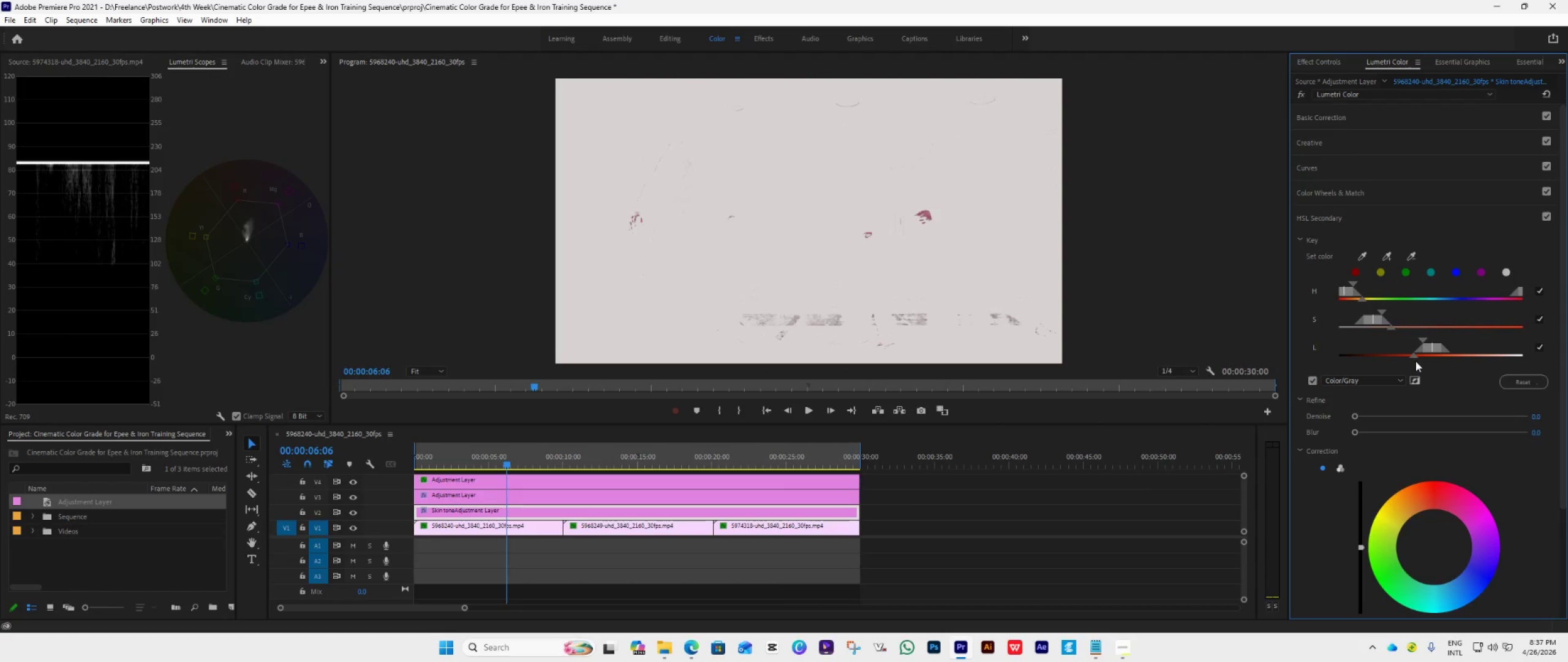 
left_click_drag(start_coordinate=[1415, 357], to_coordinate=[1351, 379])
 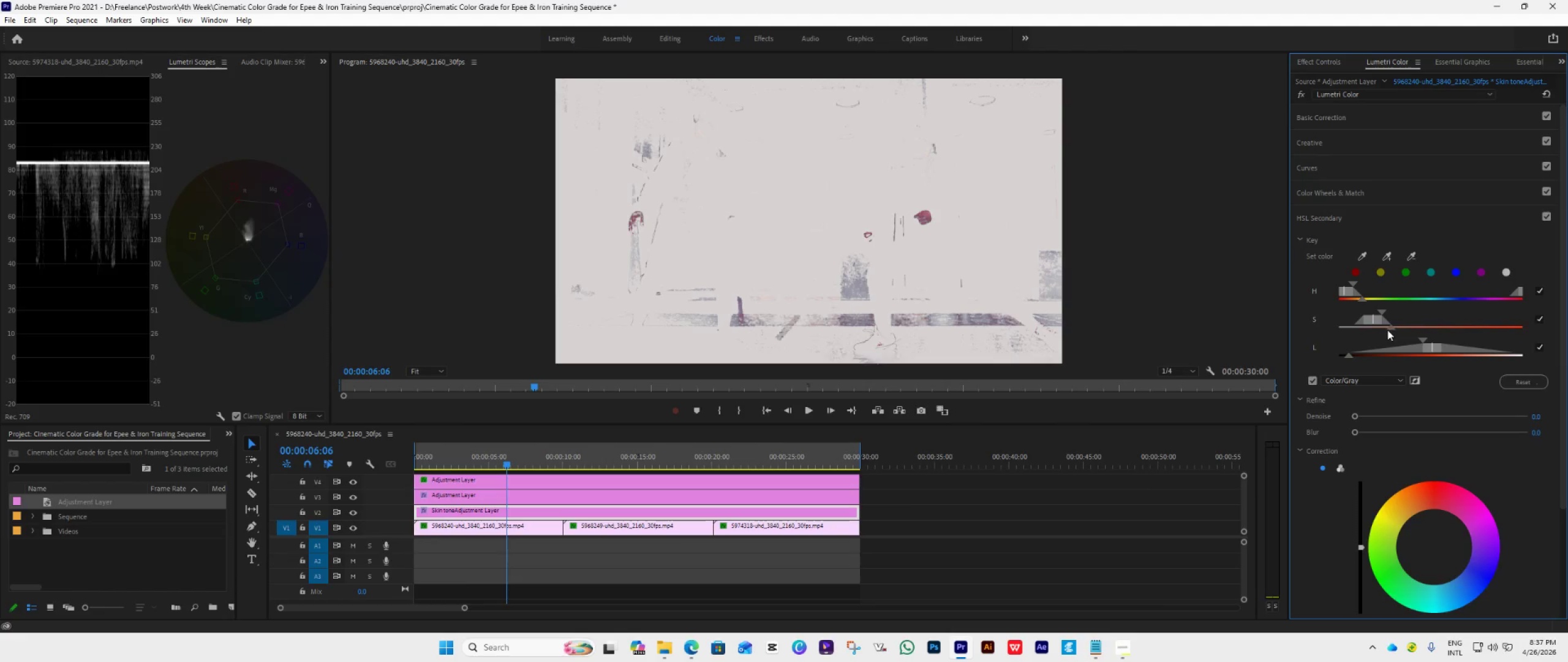 
left_click_drag(start_coordinate=[1389, 328], to_coordinate=[1407, 343])
 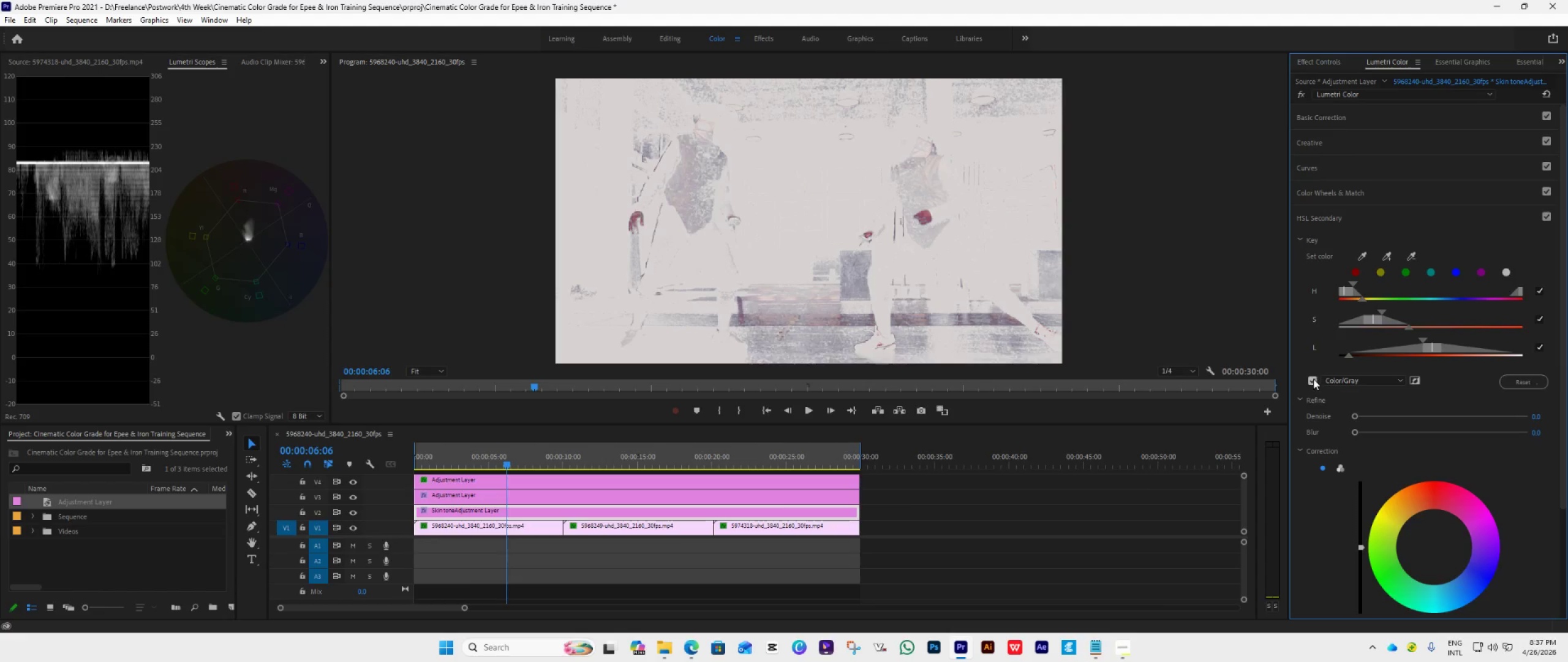 
left_click([1312, 379])
 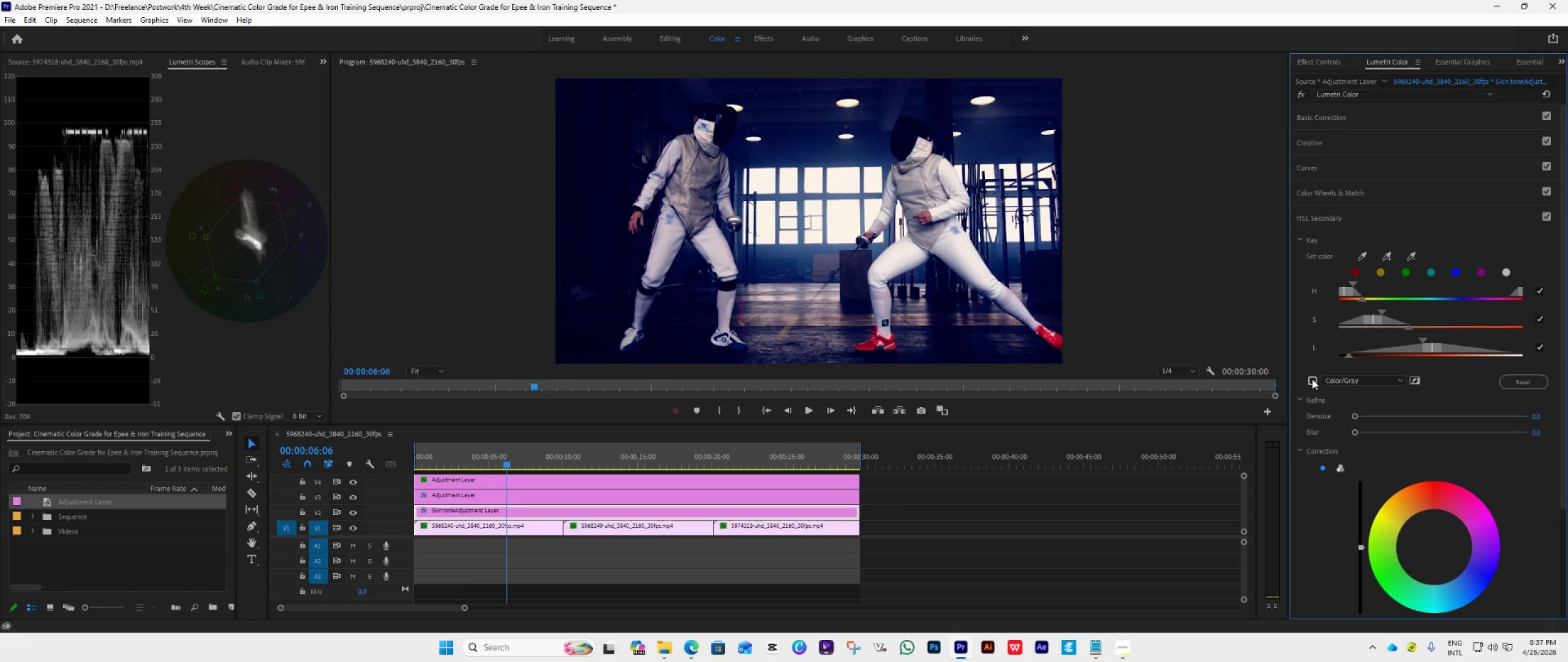 
left_click([1312, 379])
 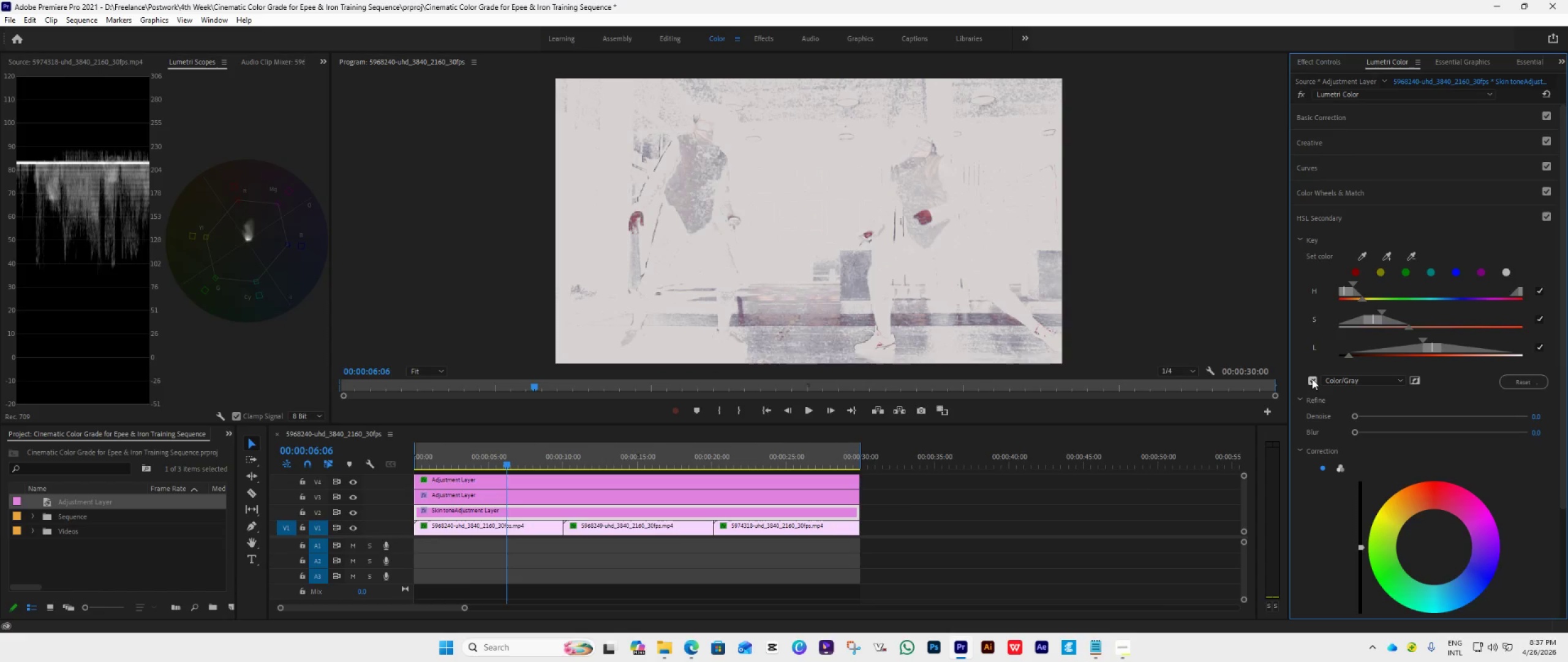 
left_click([1312, 379])
 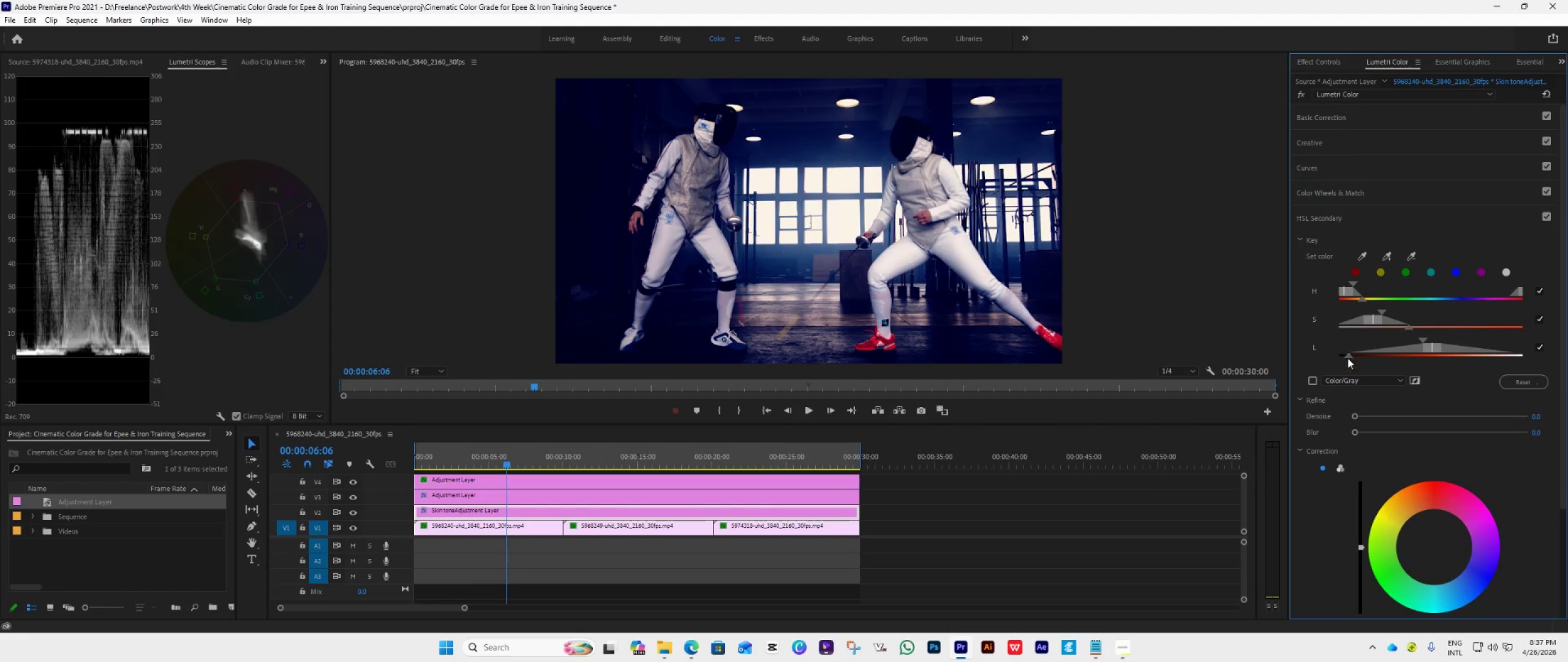 
left_click([1313, 378])
 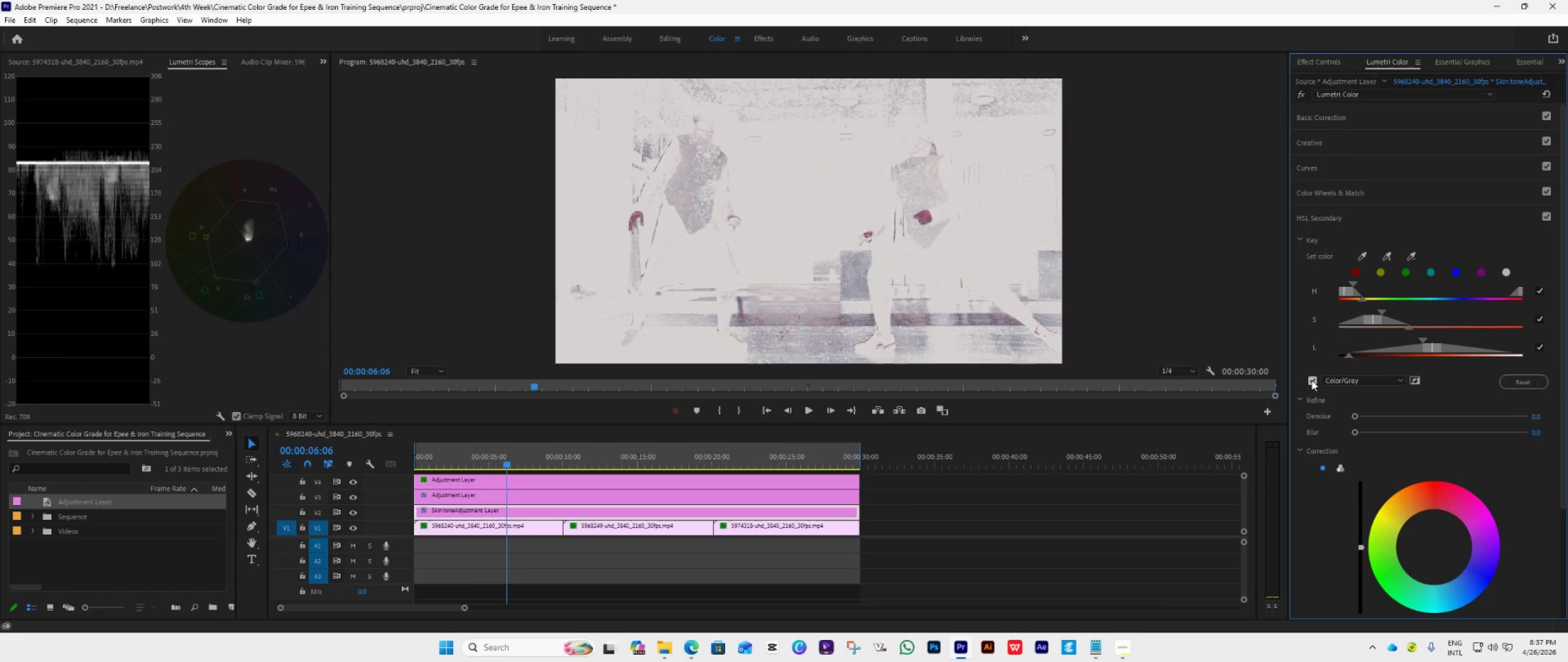 
left_click([1311, 381])
 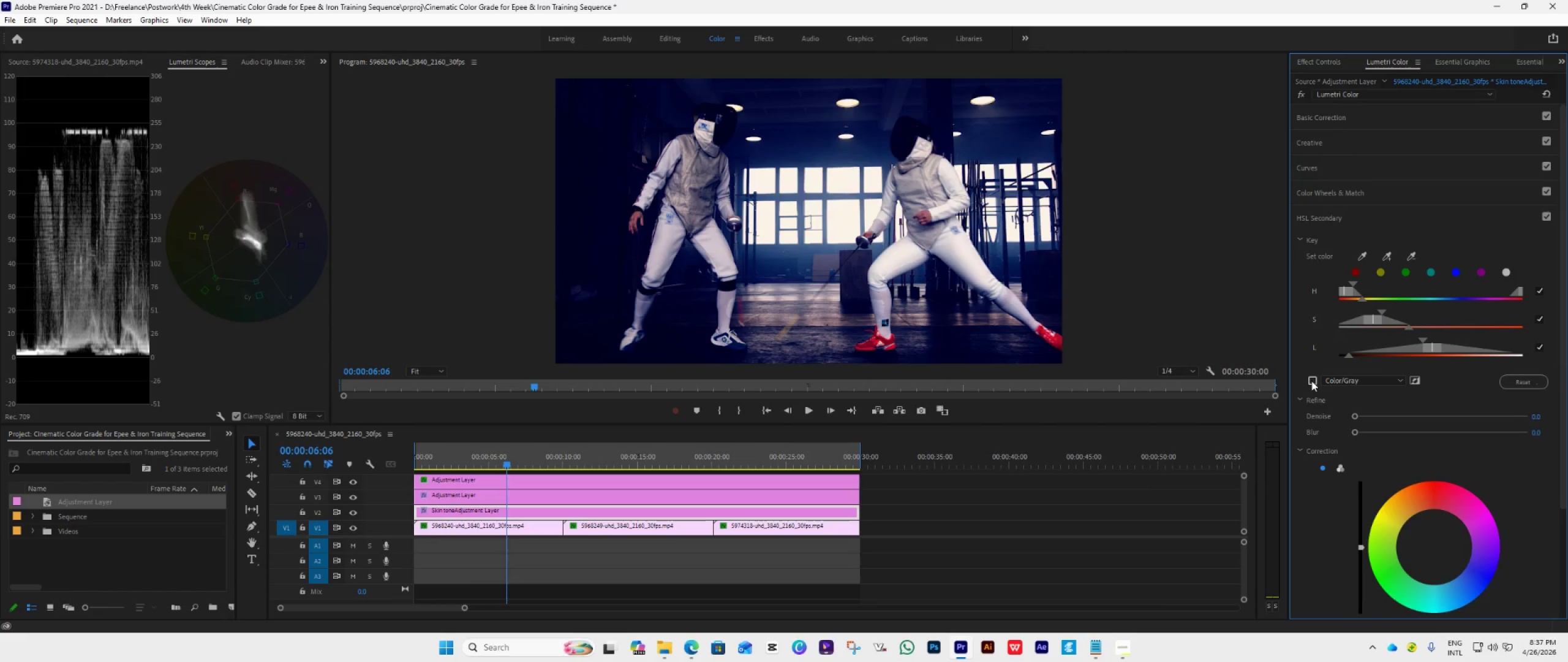 
left_click([1311, 381])
 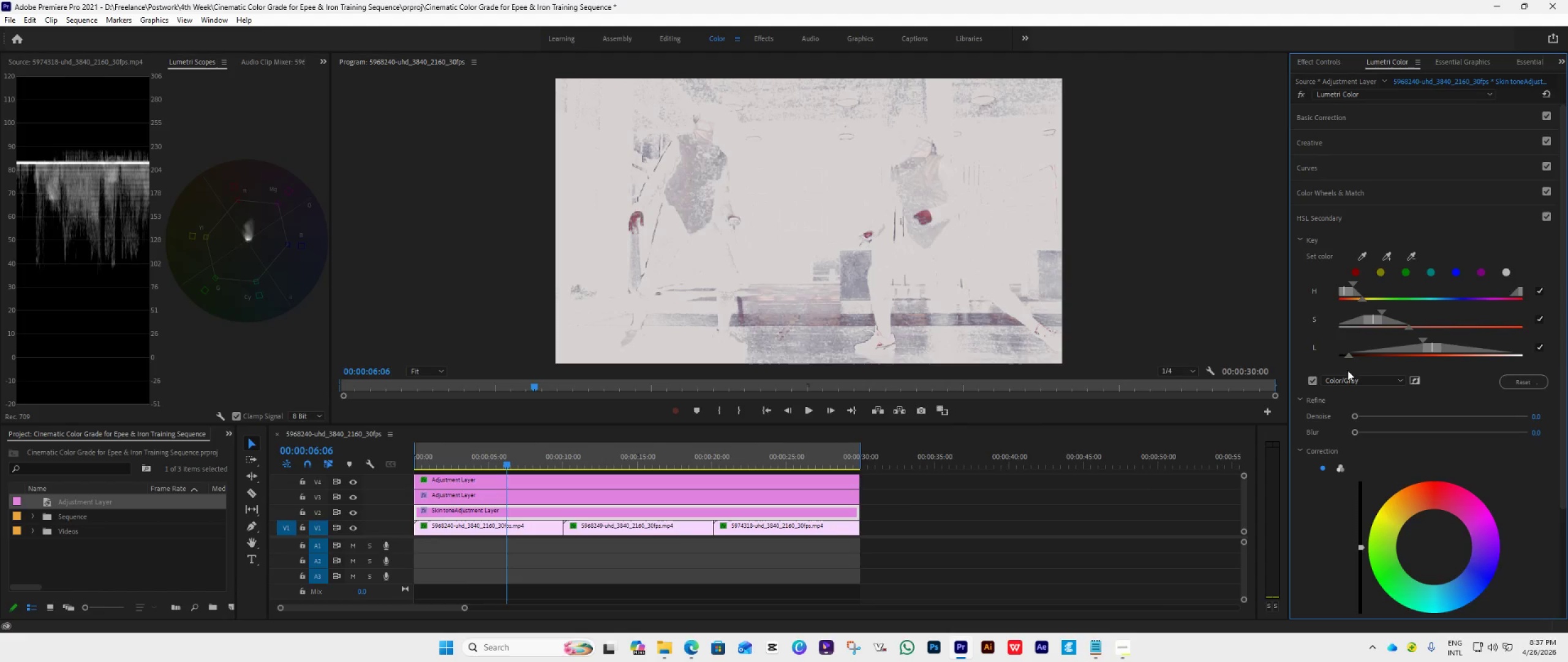 
left_click_drag(start_coordinate=[1432, 343], to_coordinate=[1452, 343])
 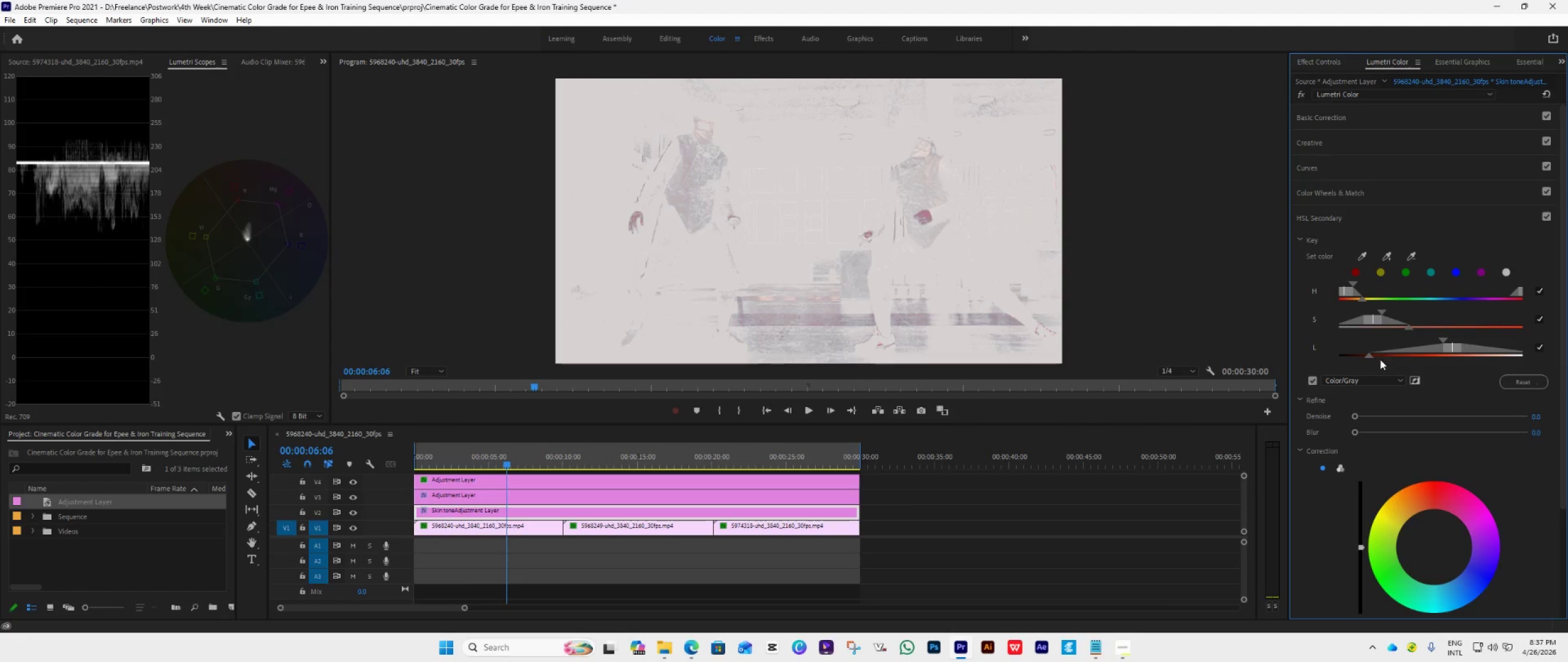 
left_click_drag(start_coordinate=[1368, 359], to_coordinate=[1385, 365])
 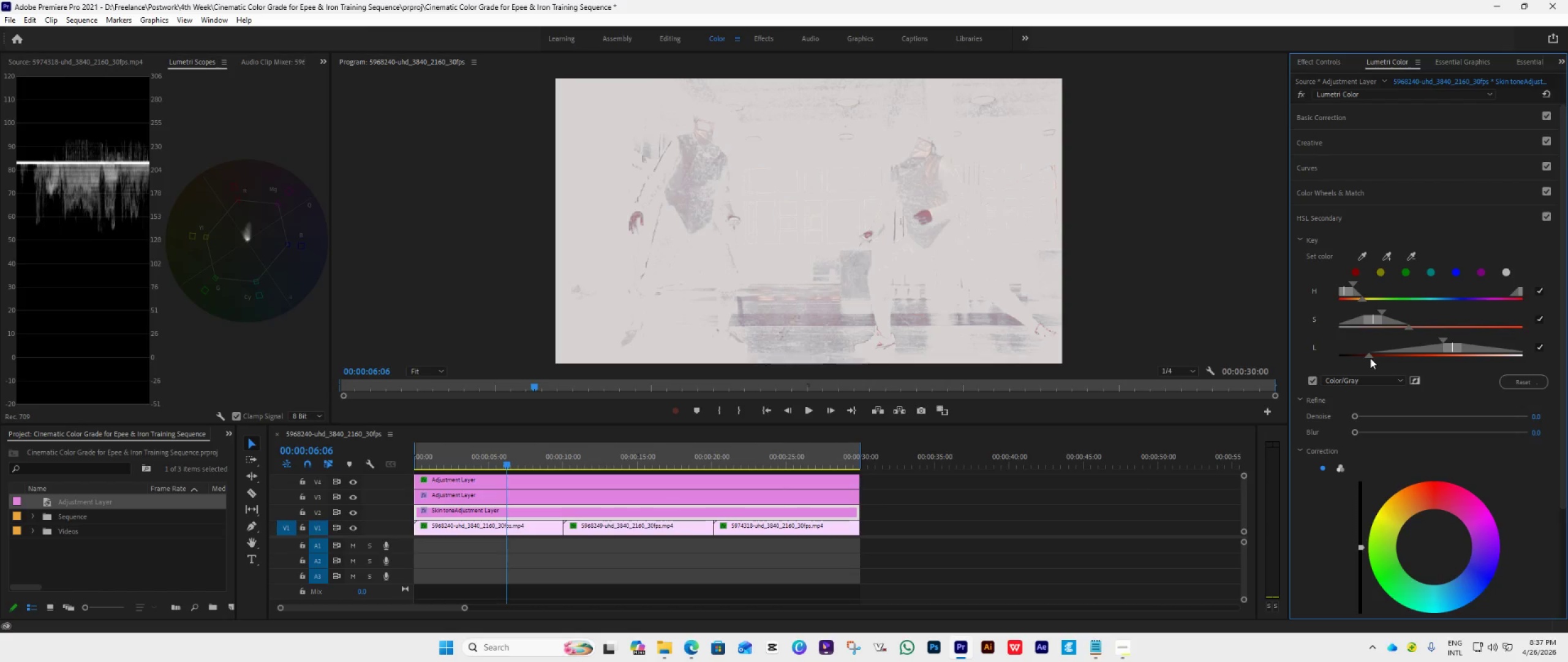 
left_click_drag(start_coordinate=[1369, 358], to_coordinate=[1398, 359])
 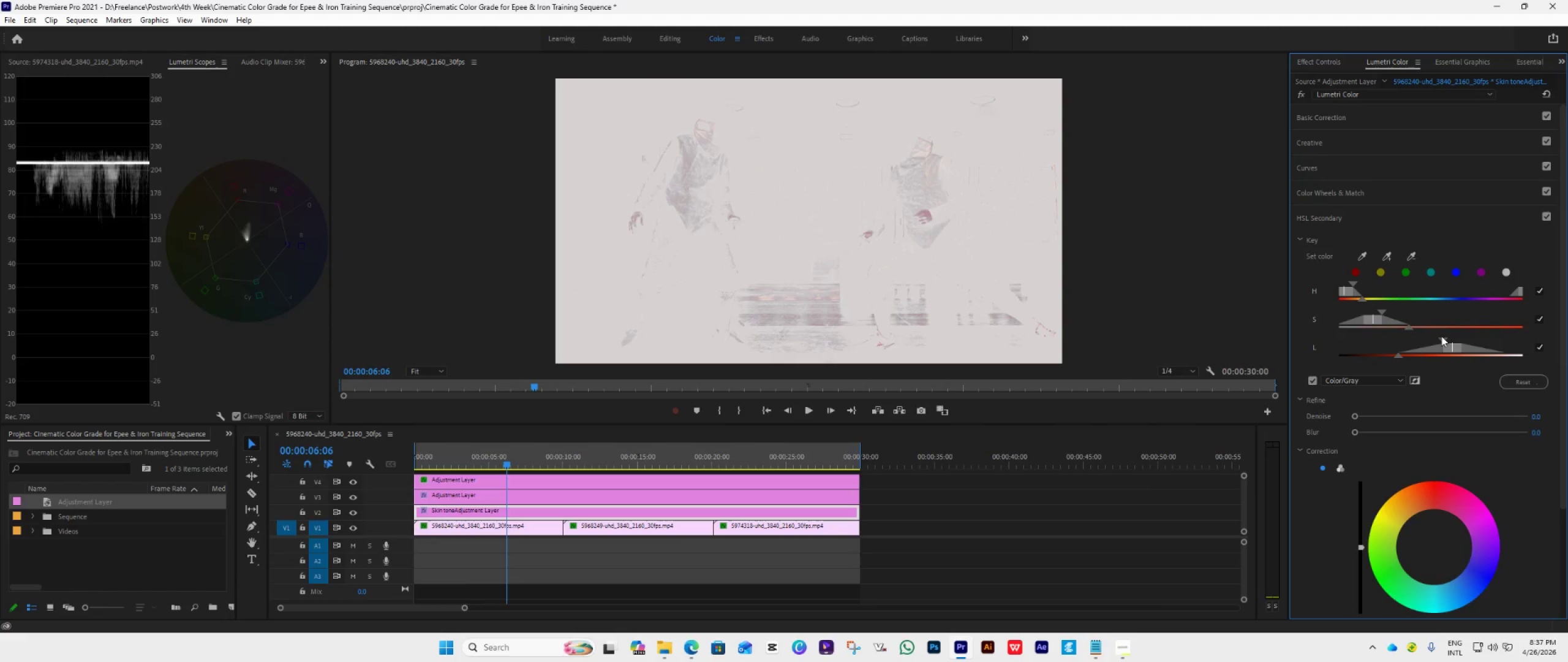 
left_click_drag(start_coordinate=[1441, 336], to_coordinate=[1433, 342])
 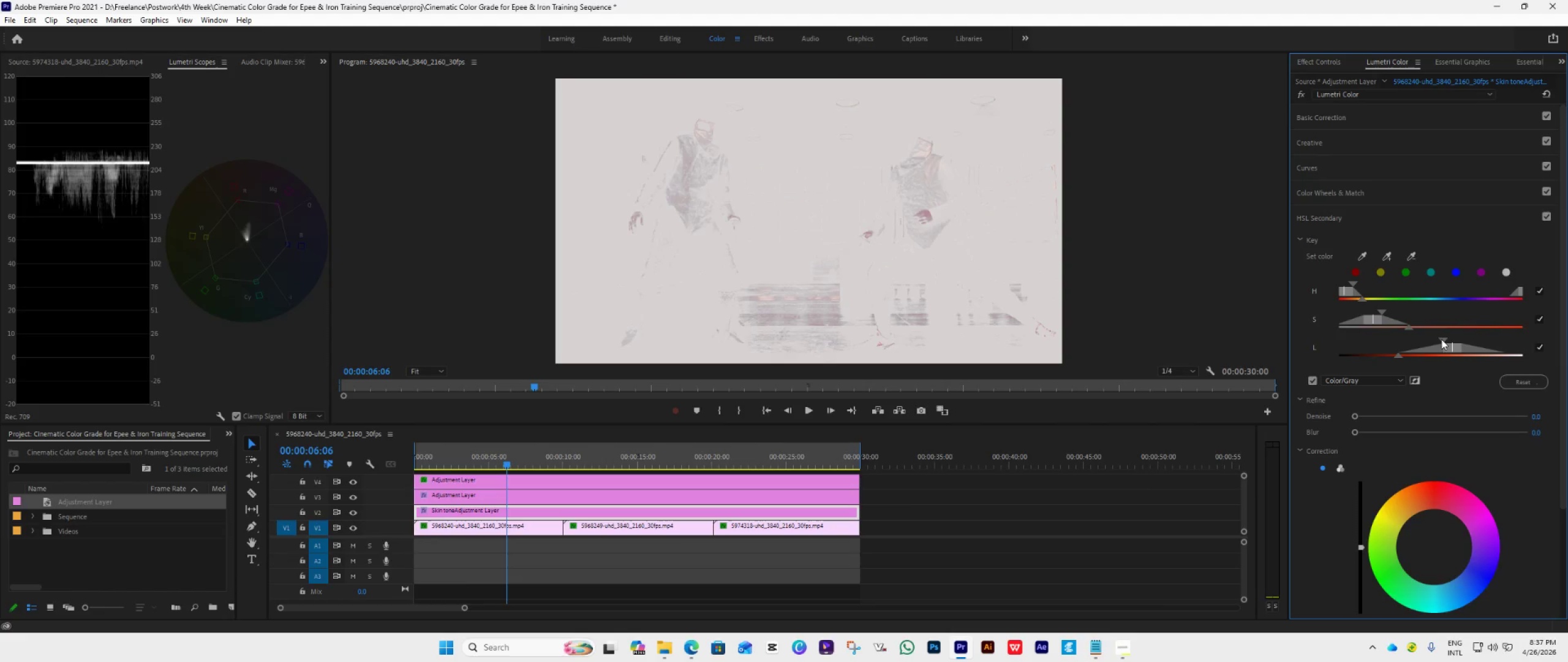 
left_click_drag(start_coordinate=[1441, 339], to_coordinate=[1423, 343])
 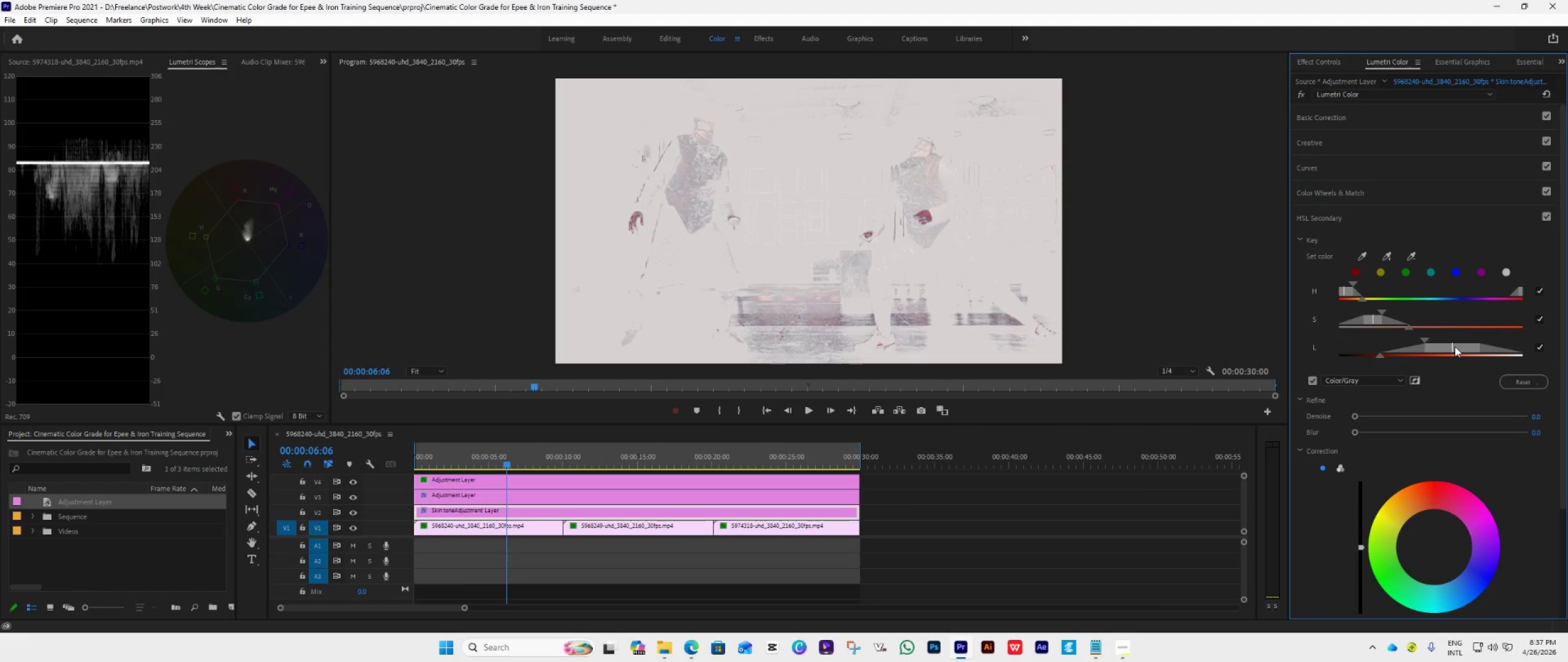 
left_click_drag(start_coordinate=[1457, 344], to_coordinate=[1468, 346])
 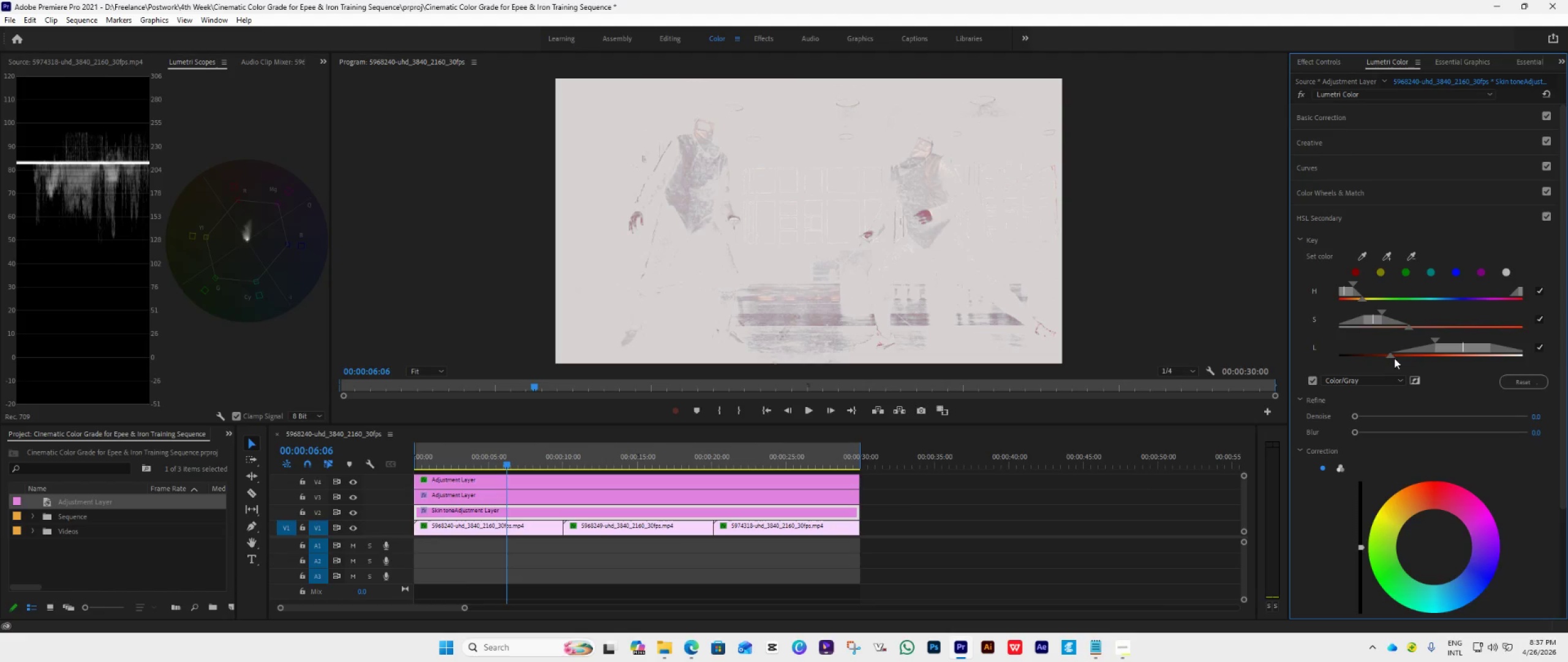 
left_click_drag(start_coordinate=[1392, 356], to_coordinate=[1376, 362])
 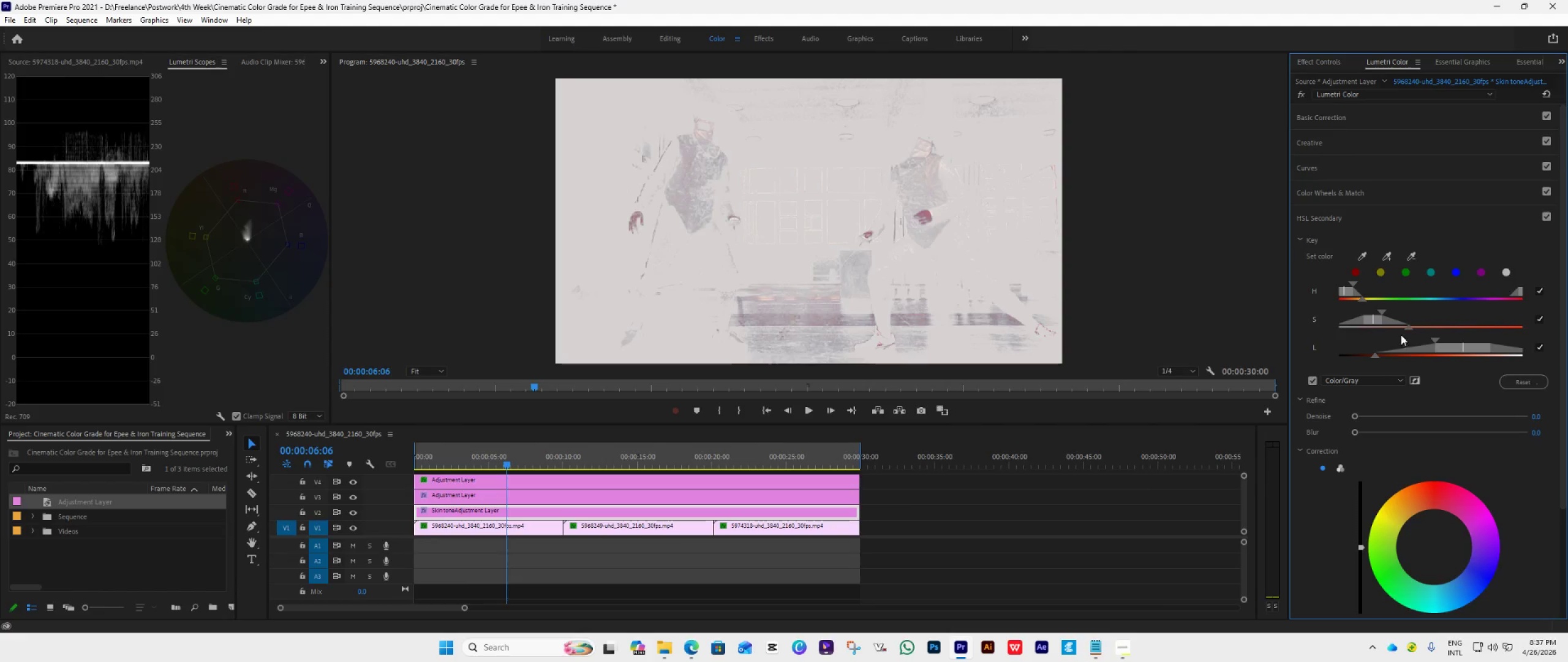 
left_click_drag(start_coordinate=[1409, 329], to_coordinate=[1425, 333])
 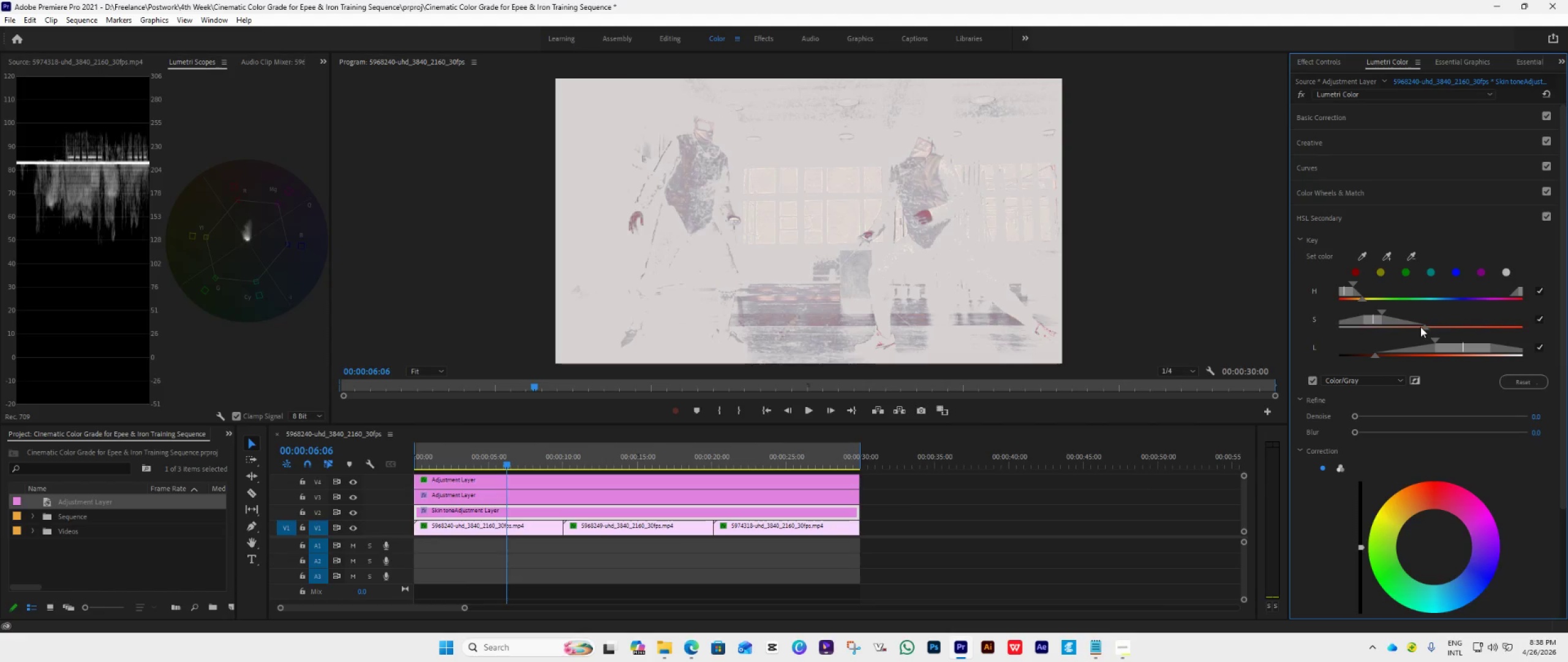 
left_click_drag(start_coordinate=[1422, 327], to_coordinate=[1406, 336])
 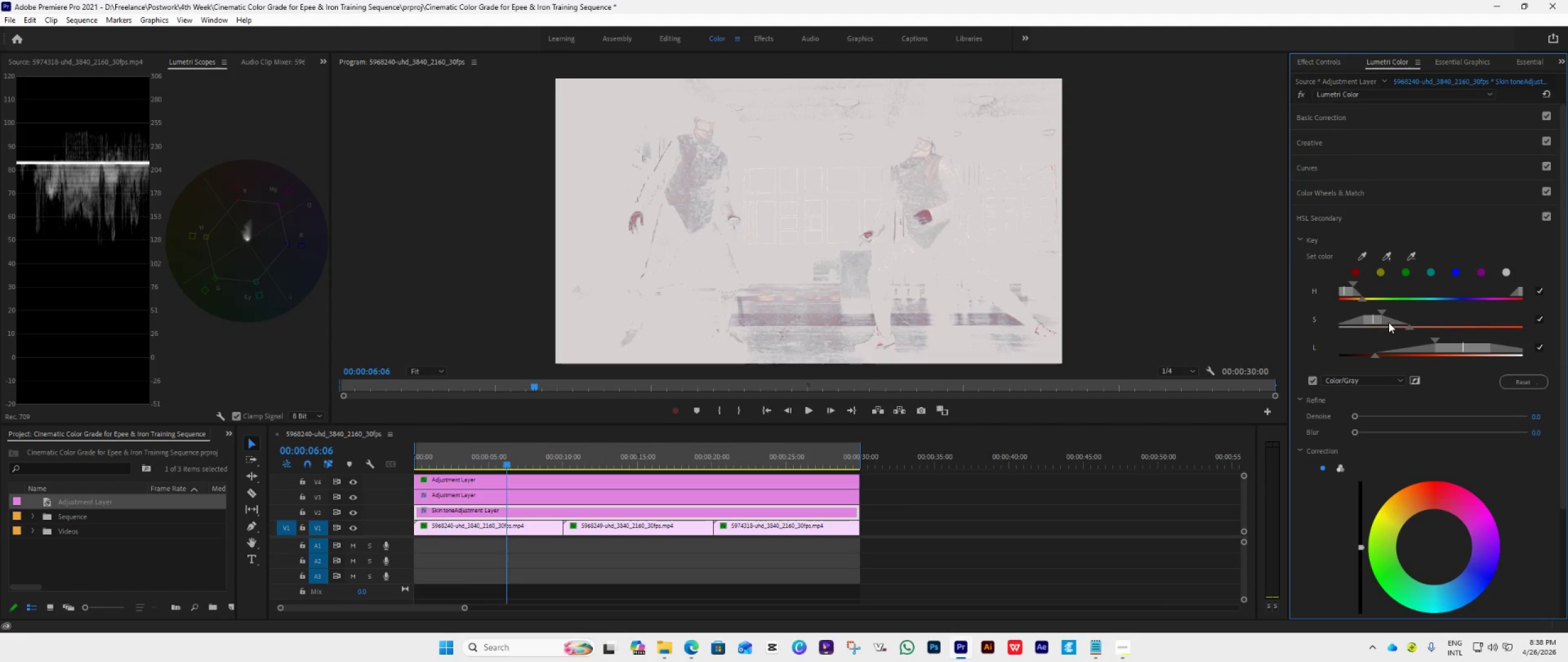 
wait(5.28)
 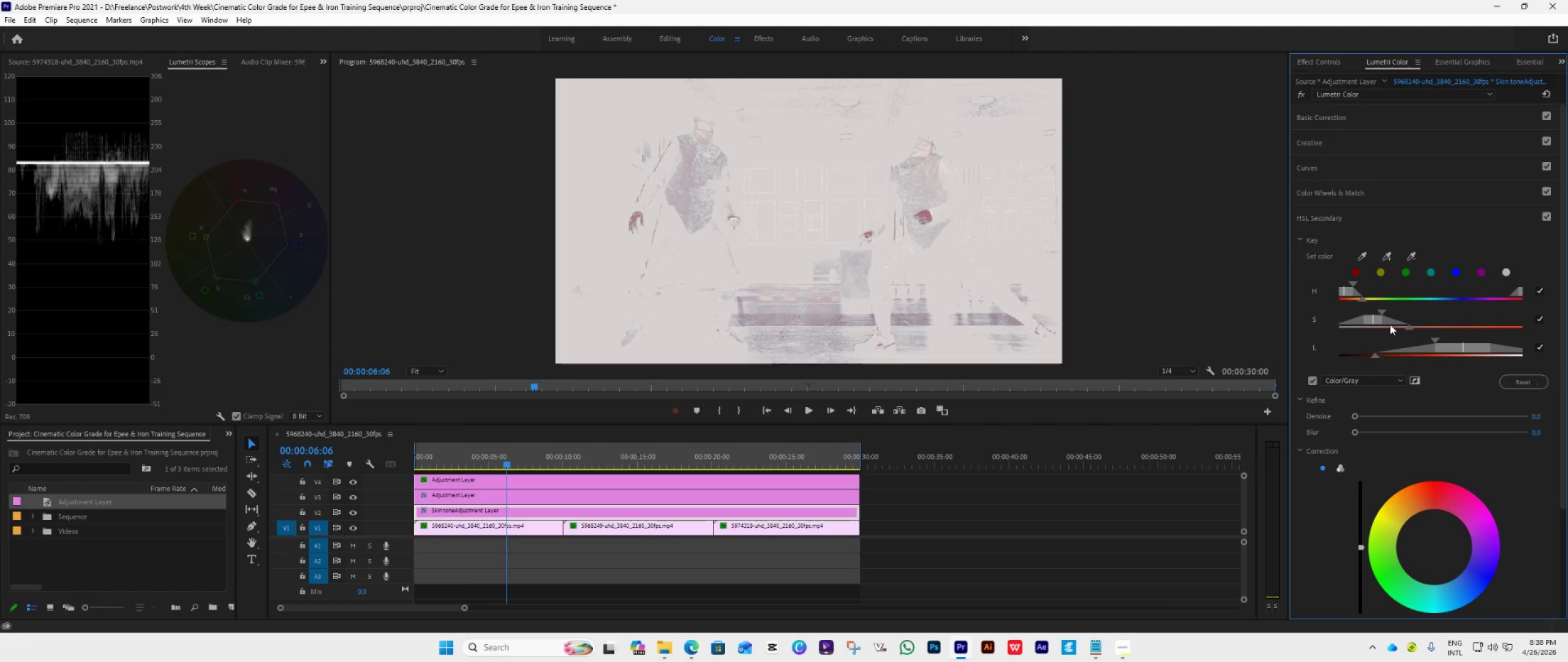 
left_click_drag(start_coordinate=[1389, 322], to_coordinate=[1385, 321])
 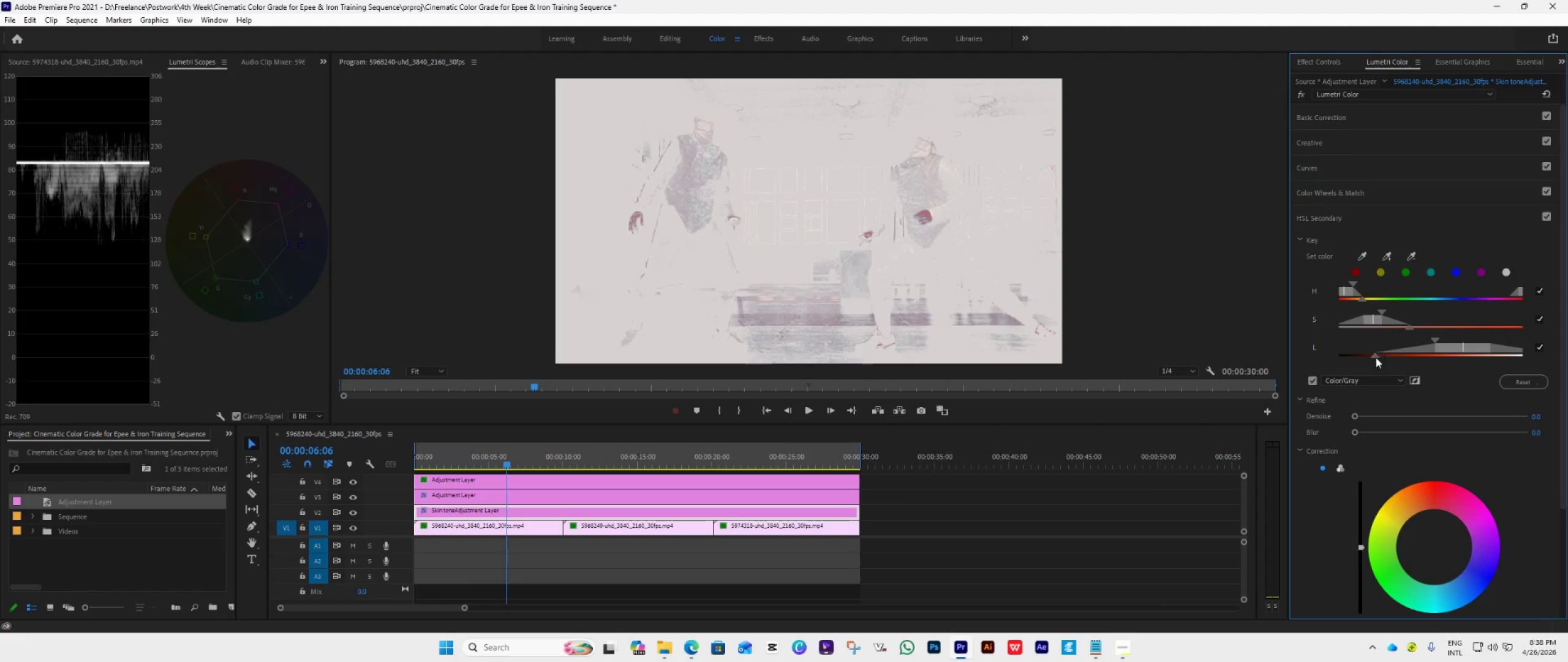 
left_click_drag(start_coordinate=[1375, 358], to_coordinate=[1387, 363])
 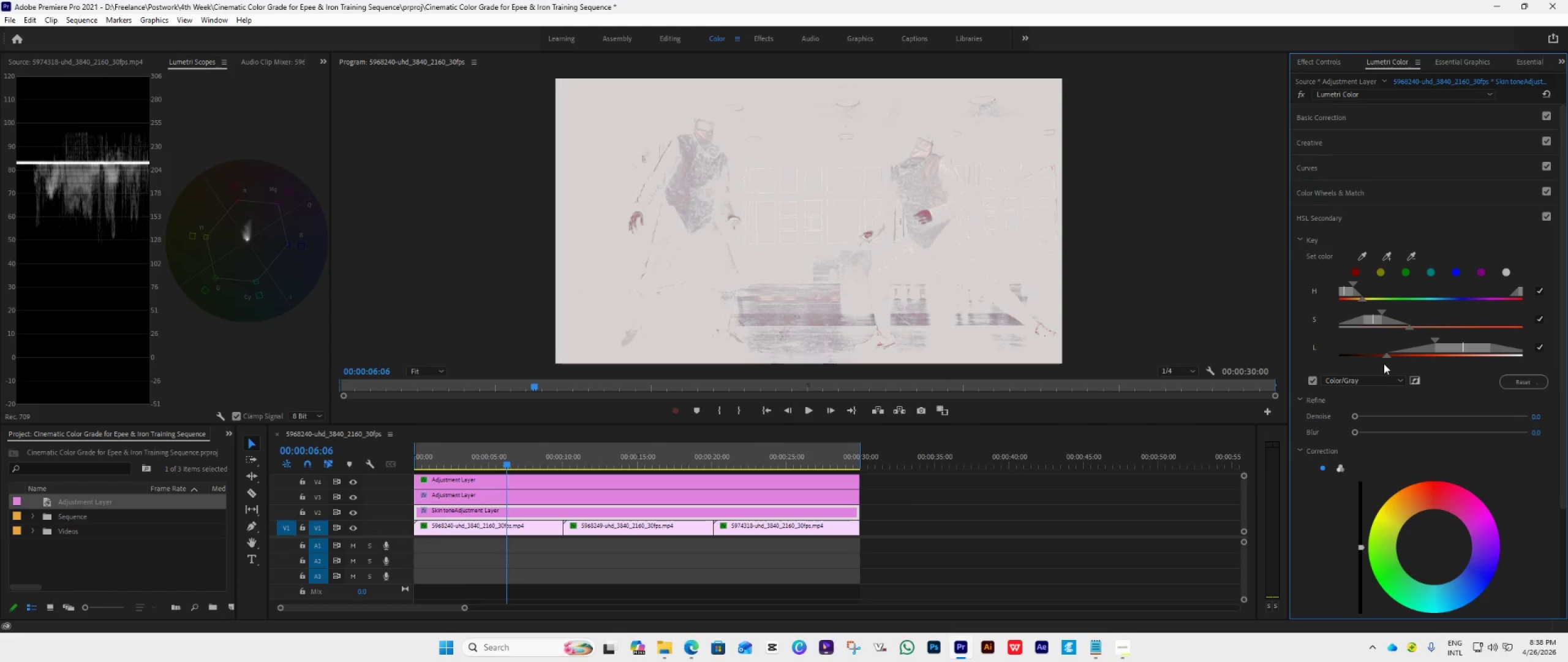 
left_click_drag(start_coordinate=[1383, 356], to_coordinate=[1372, 356])
 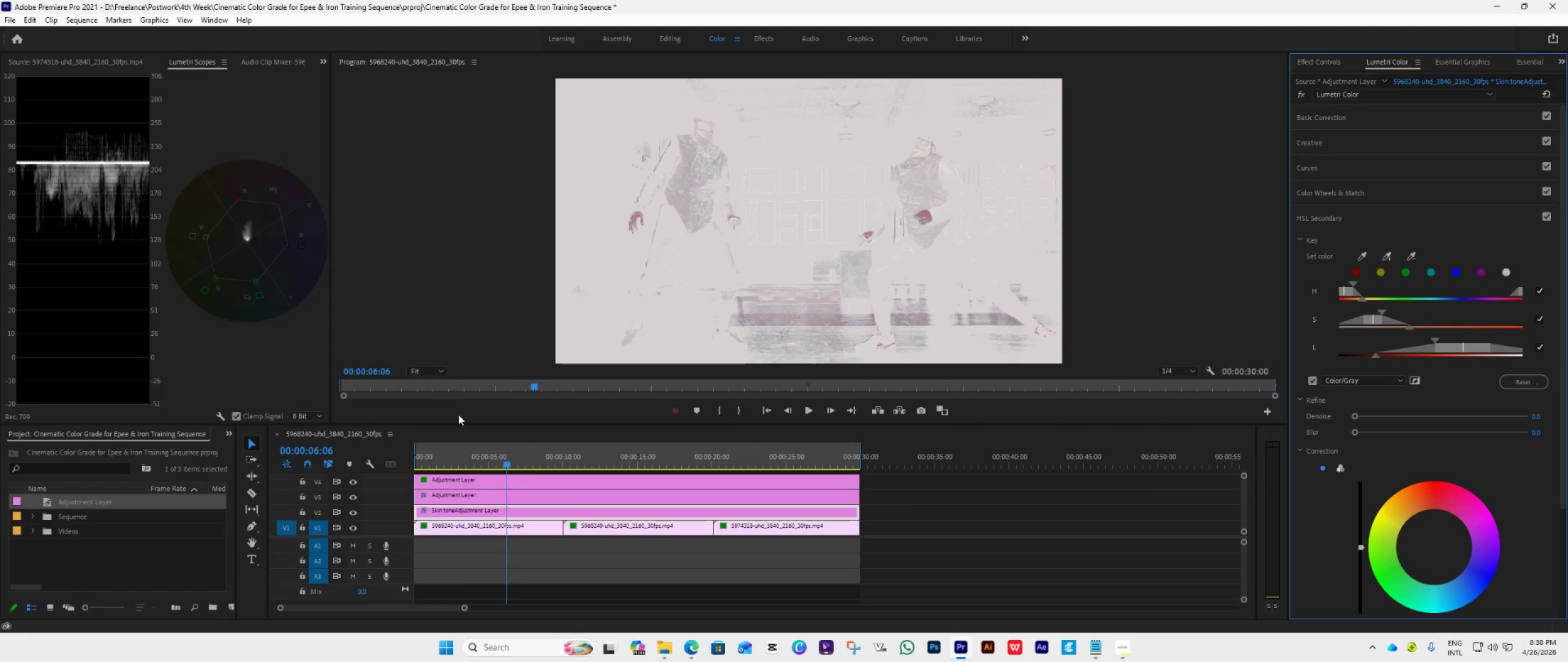 
left_click([635, 465])
 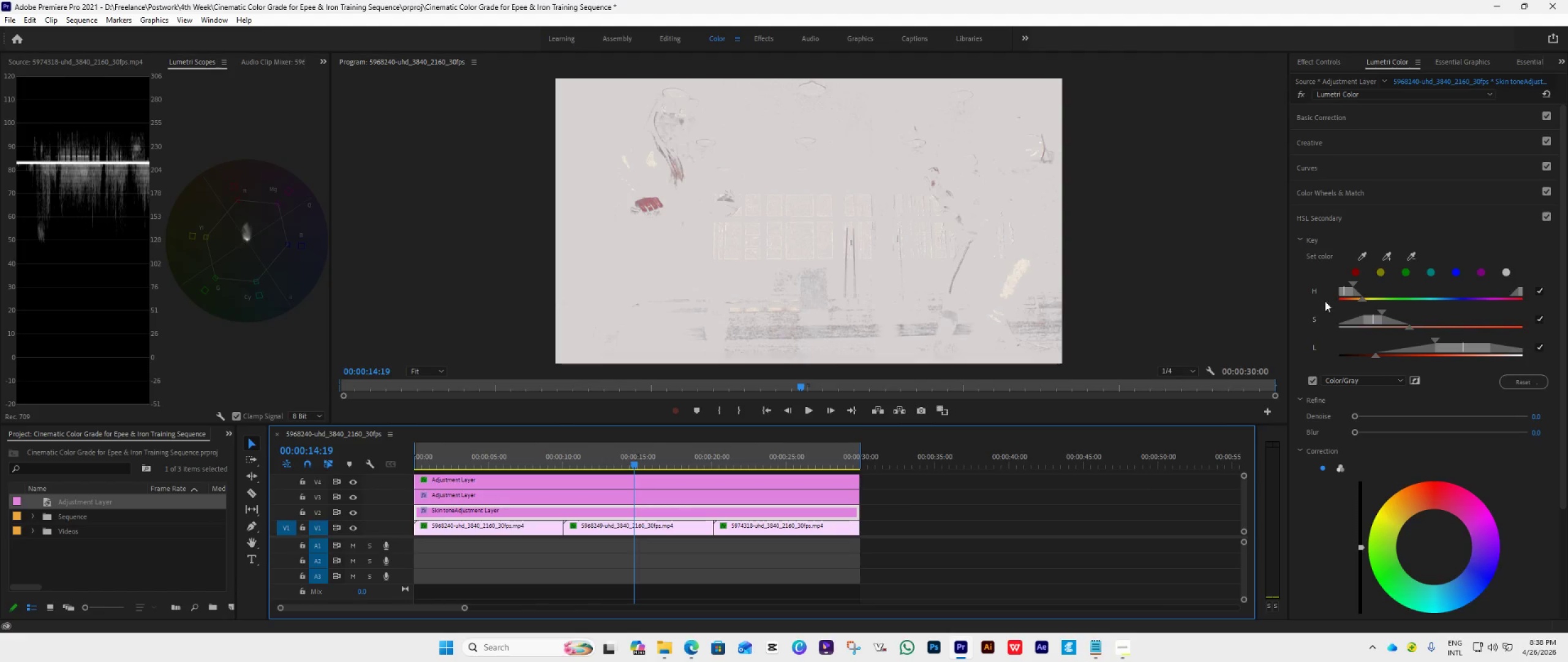 
left_click([1310, 378])
 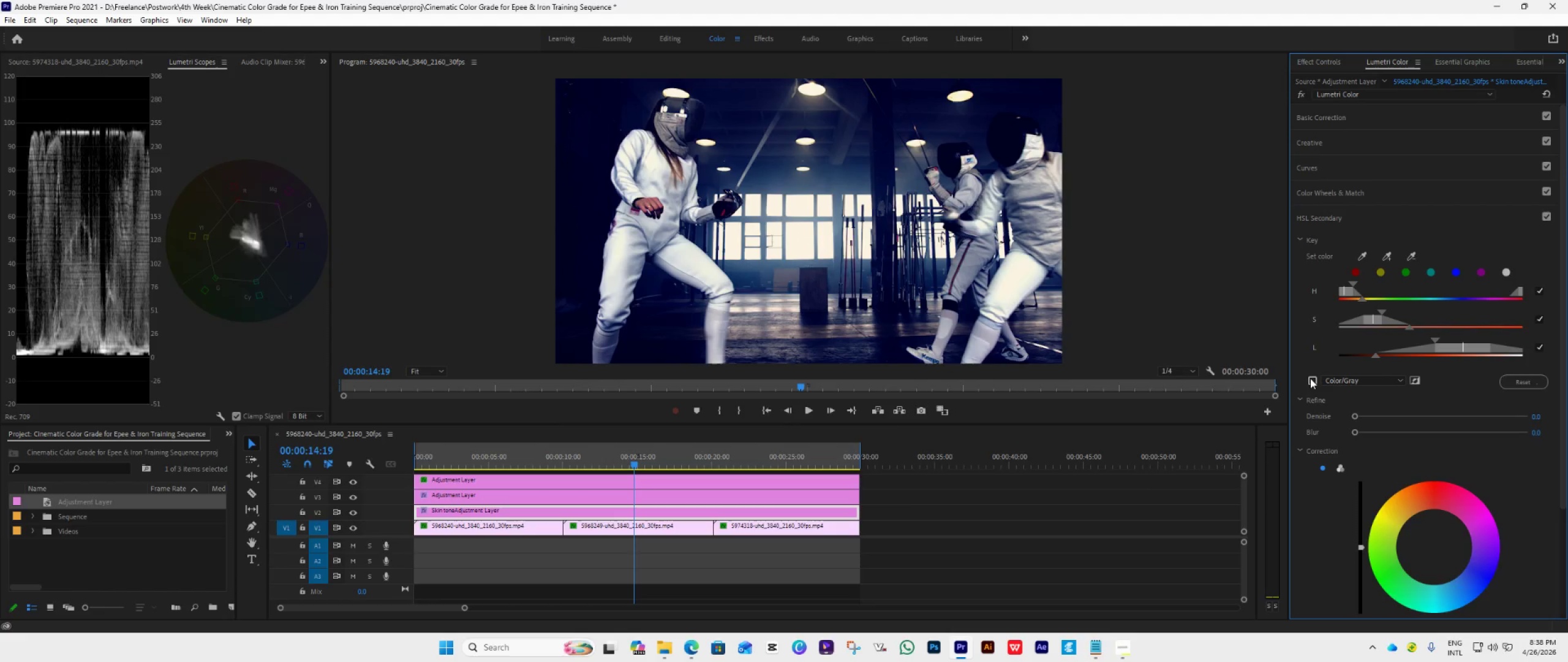 
left_click([1310, 378])
 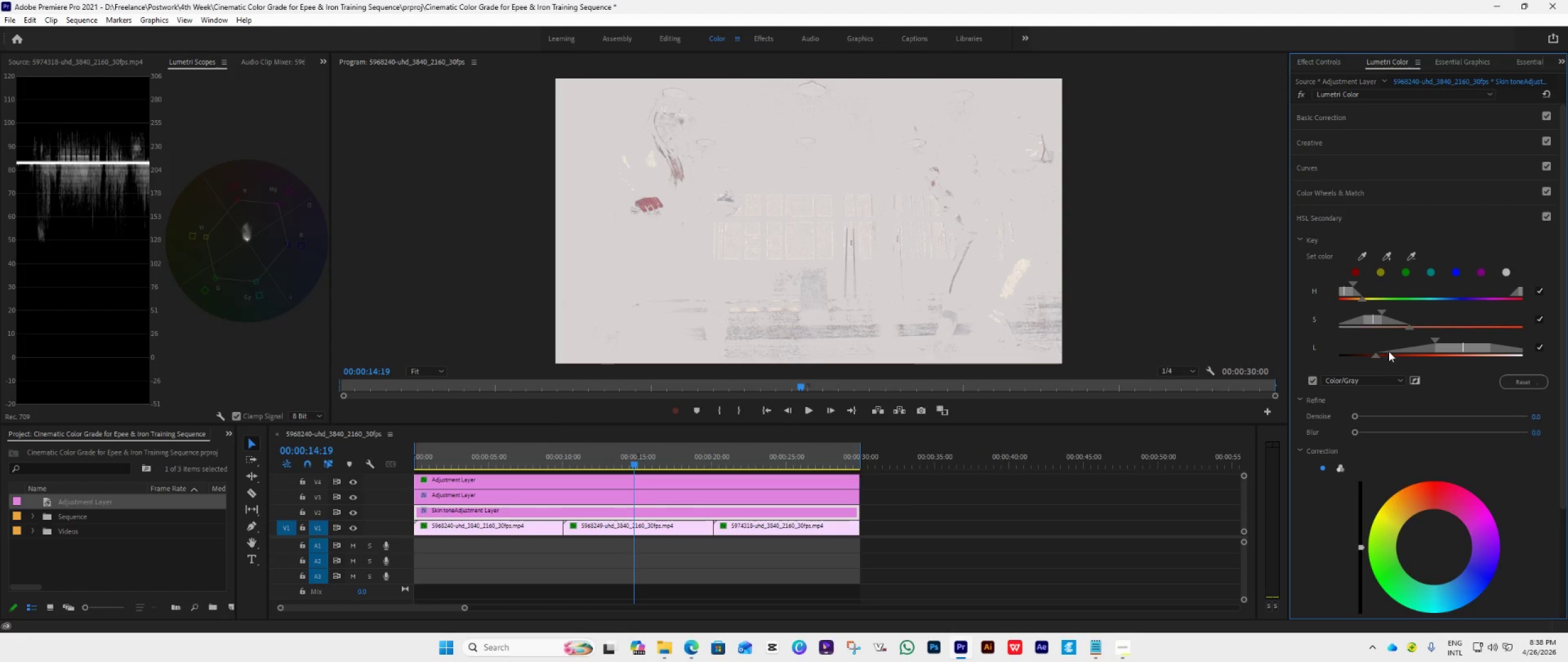 
wait(5.17)
 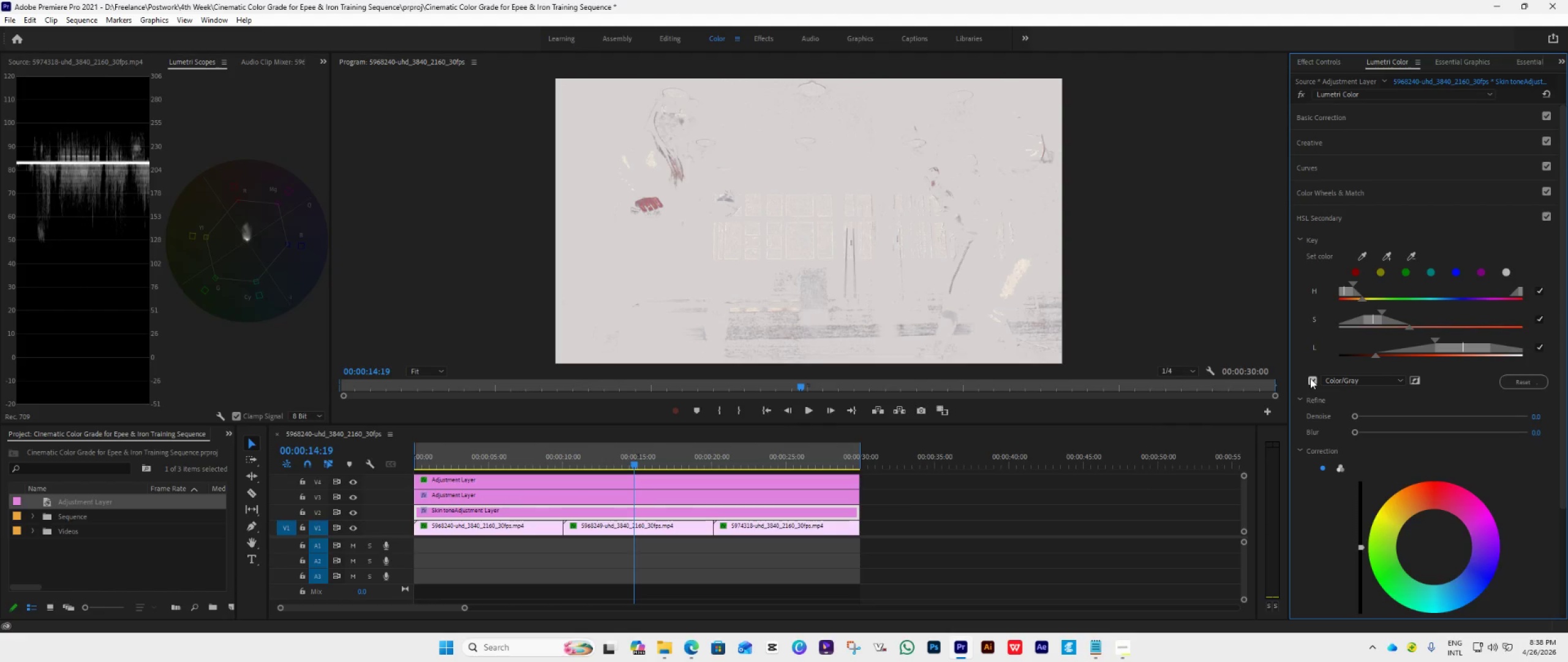 
left_click_drag(start_coordinate=[1408, 329], to_coordinate=[1419, 330])
 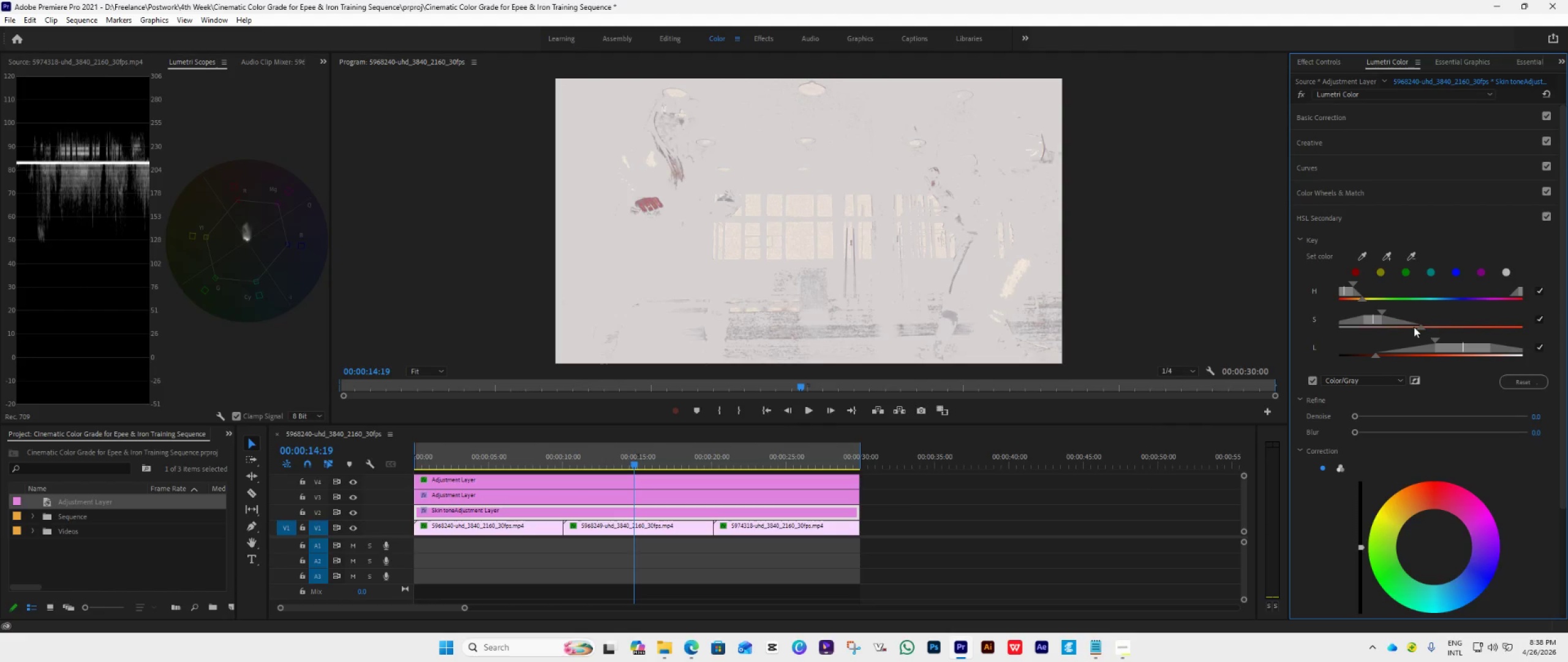 
left_click_drag(start_coordinate=[1418, 326], to_coordinate=[1403, 339])
 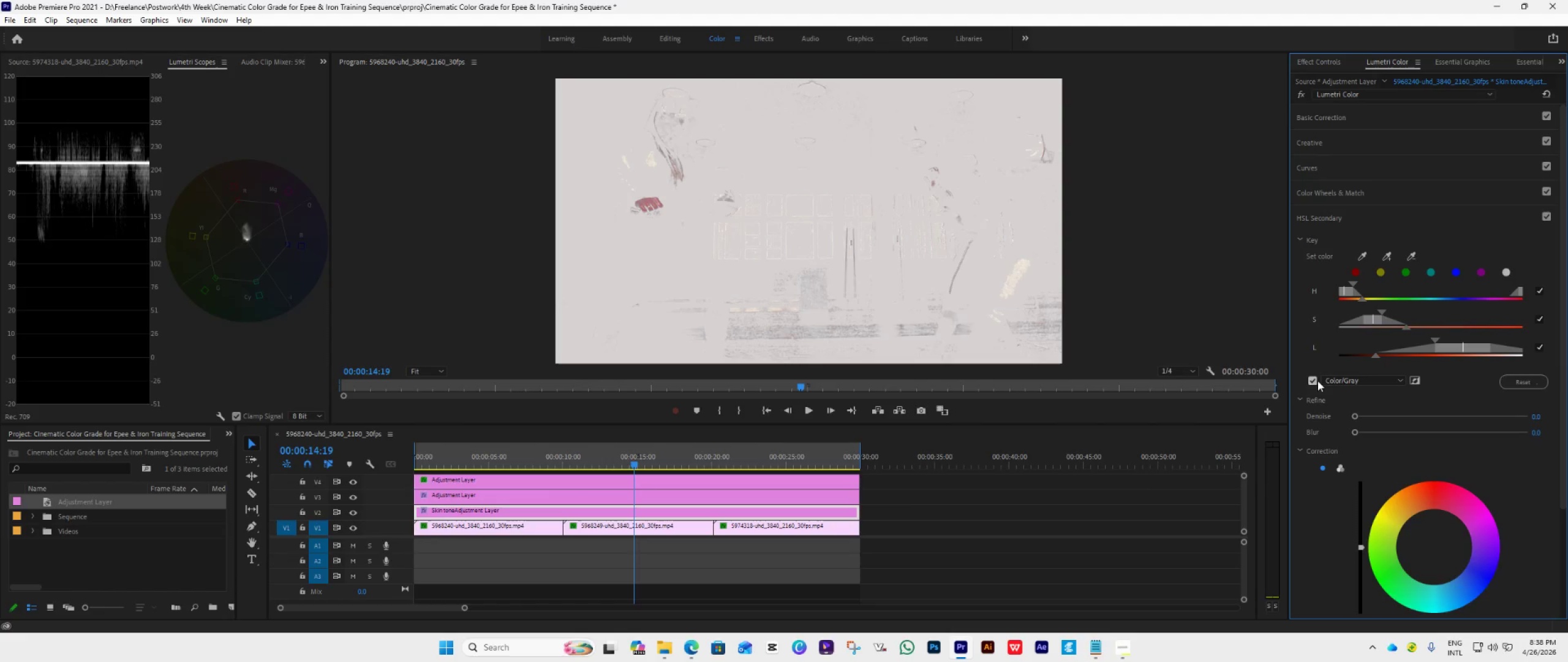 
left_click([1311, 380])
 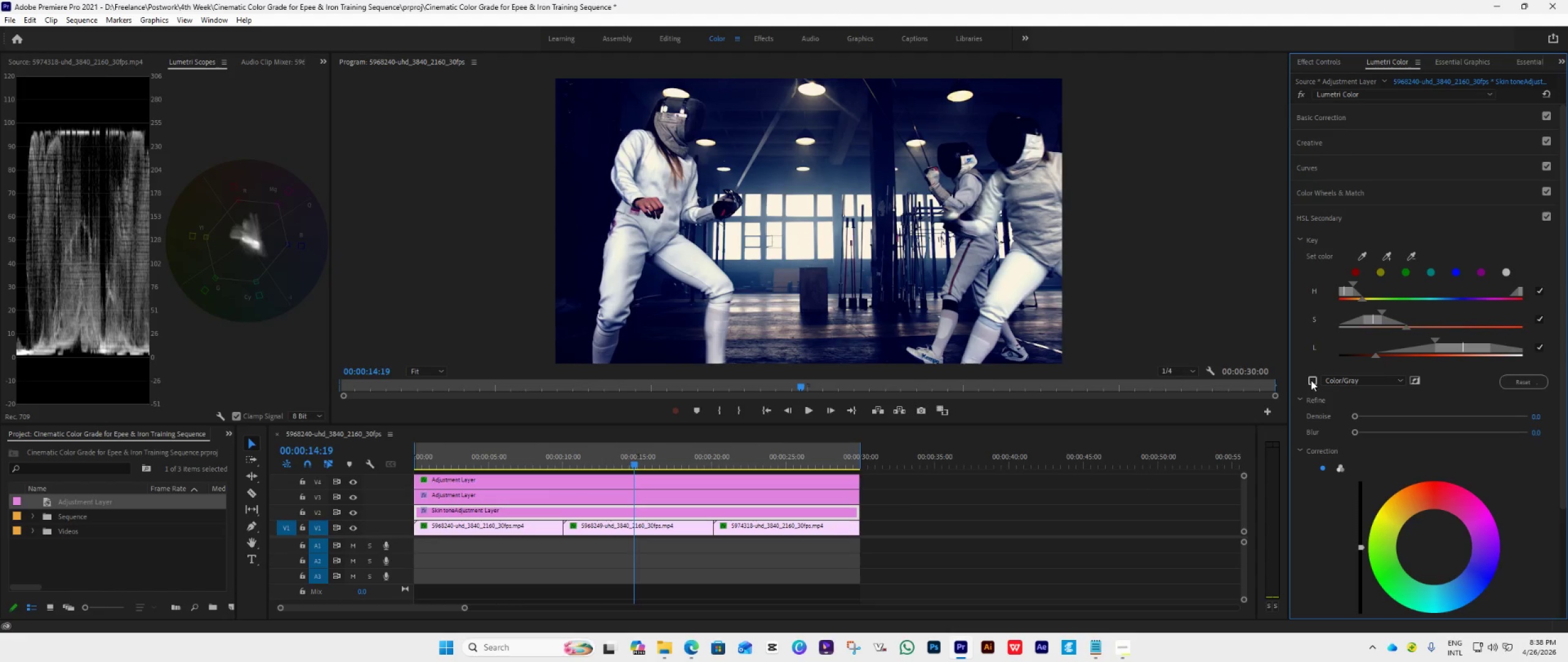 
left_click([1311, 380])
 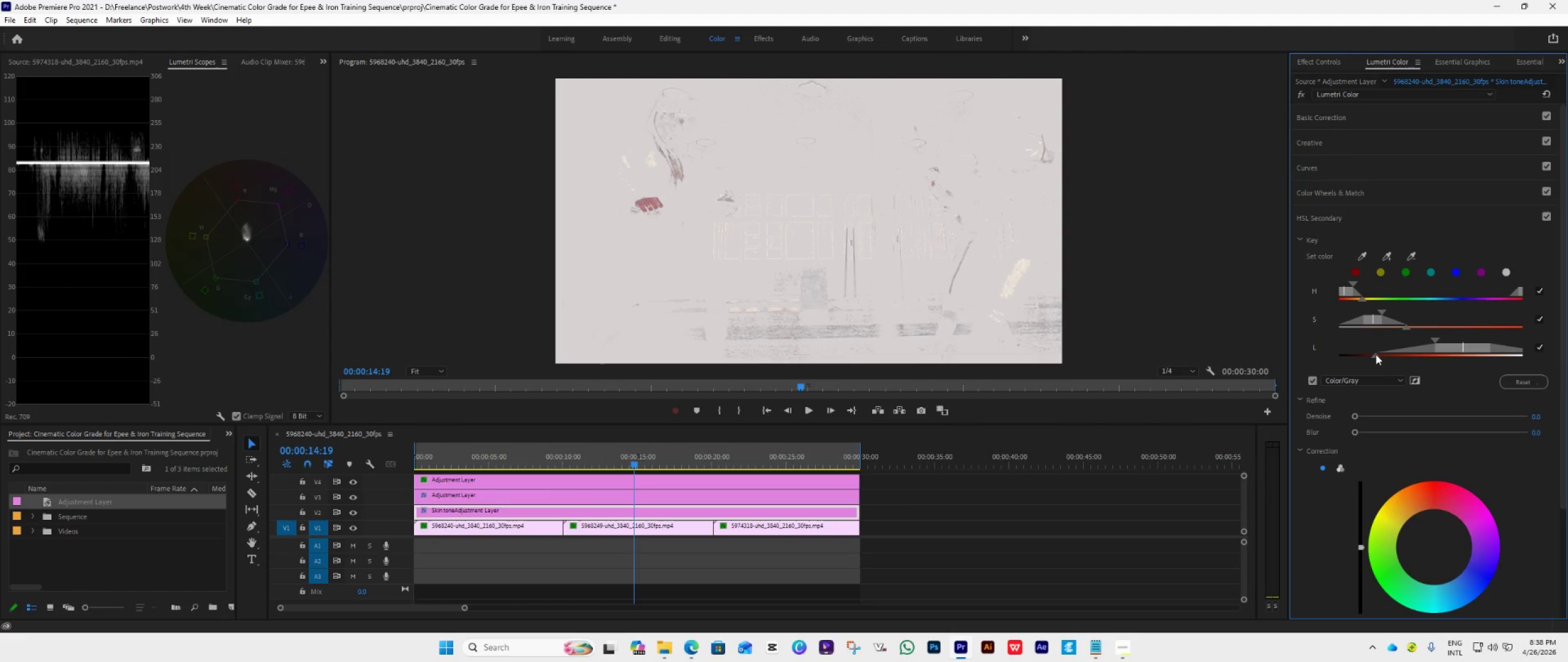 
left_click_drag(start_coordinate=[1374, 356], to_coordinate=[1328, 382])
 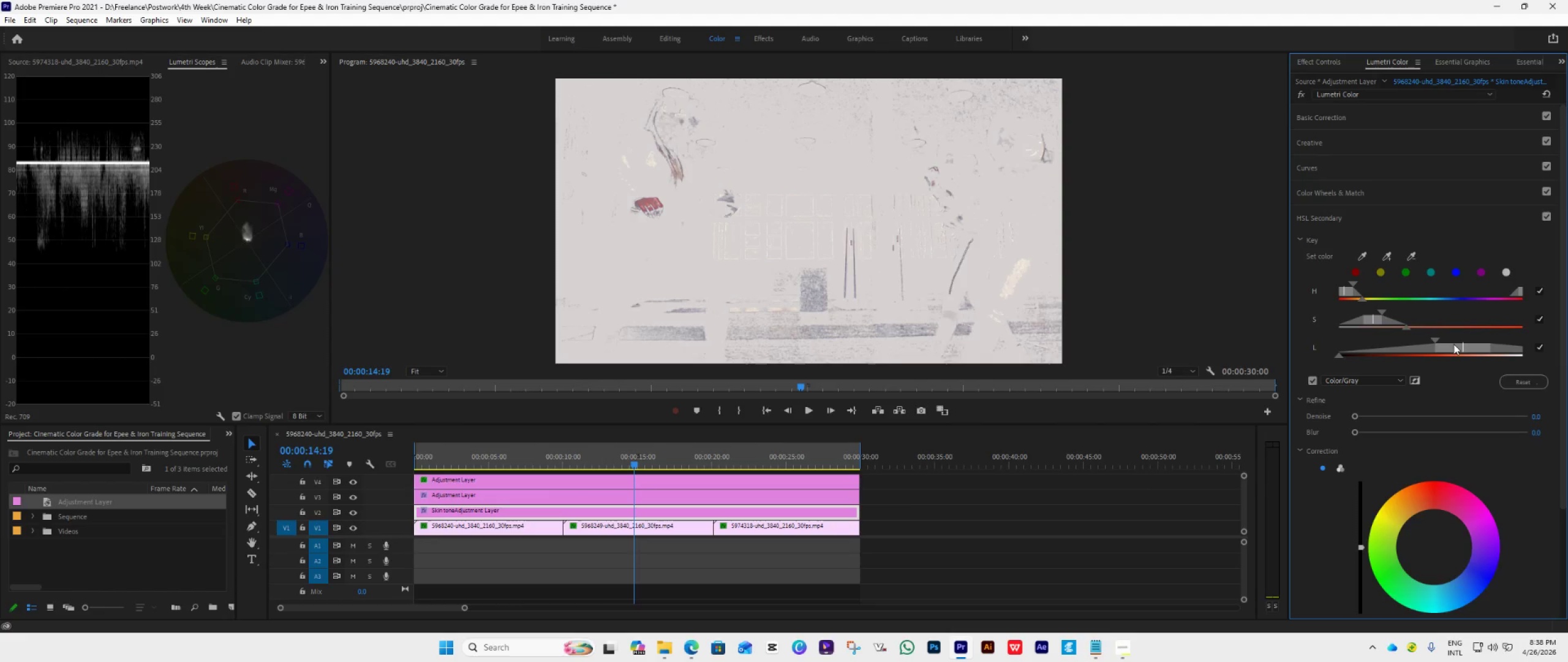 
left_click_drag(start_coordinate=[1453, 344], to_coordinate=[1425, 355])
 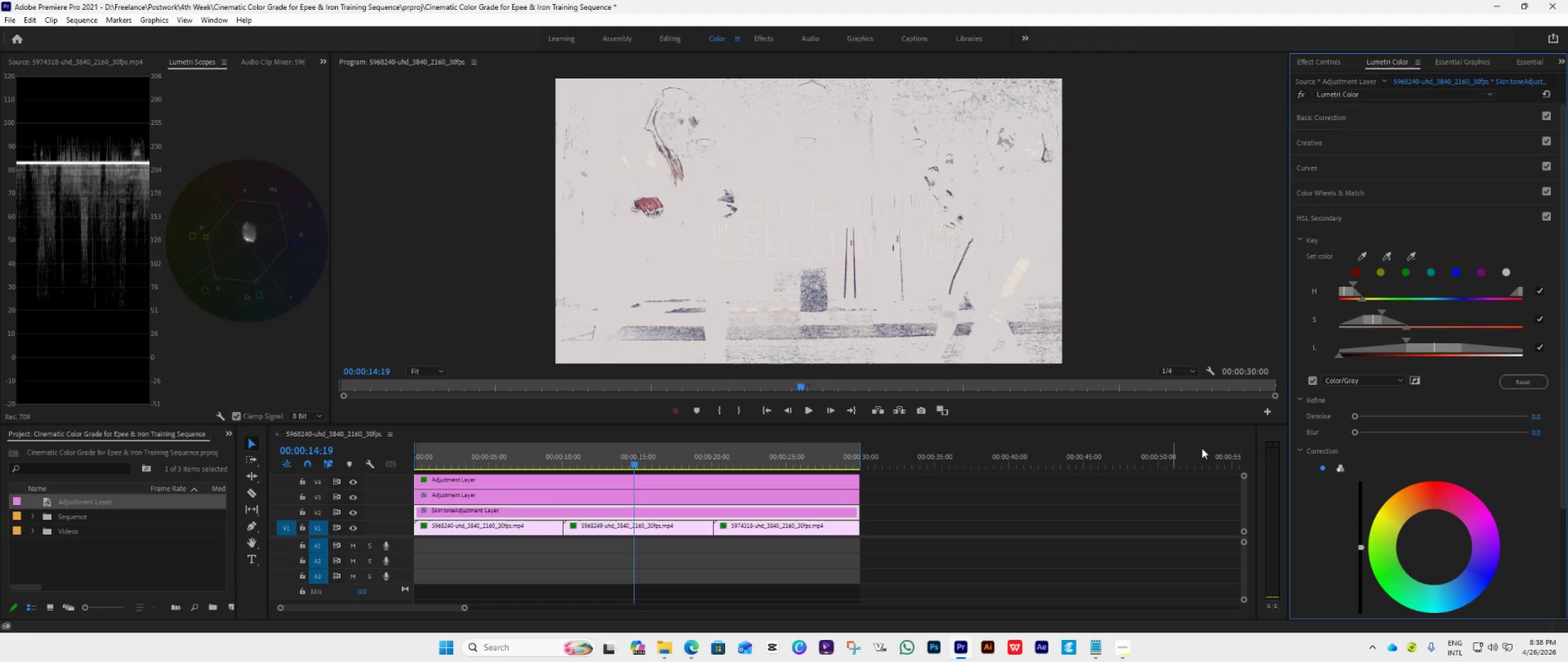 
left_click([1314, 376])
 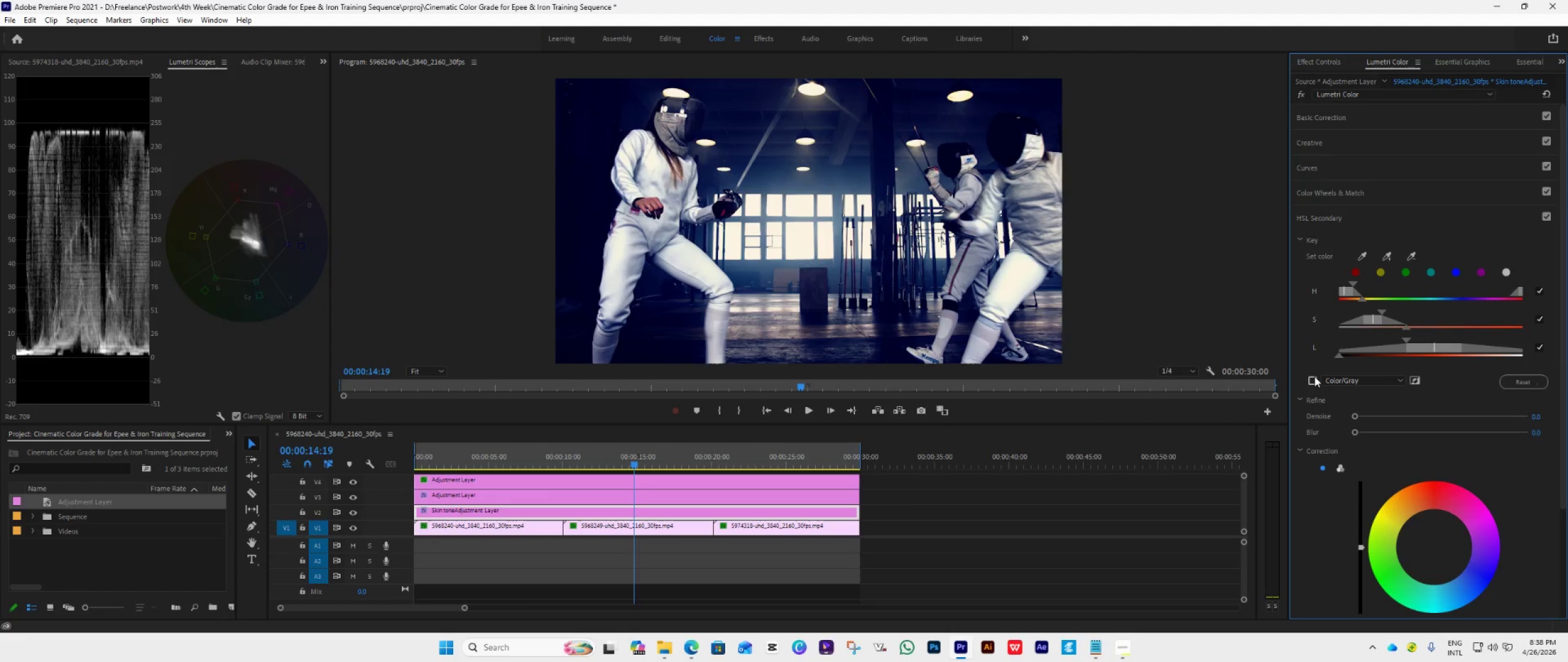 
left_click([1314, 376])
 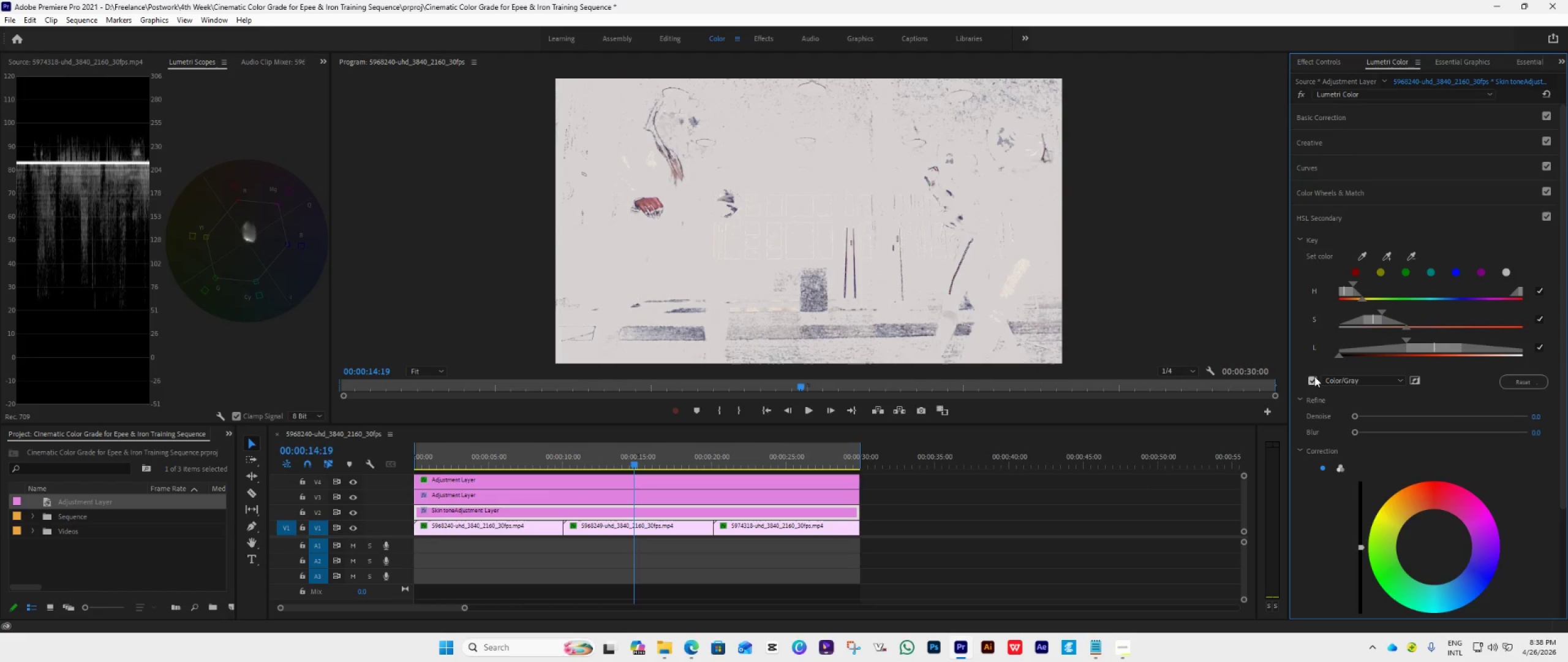 
left_click([1314, 376])
 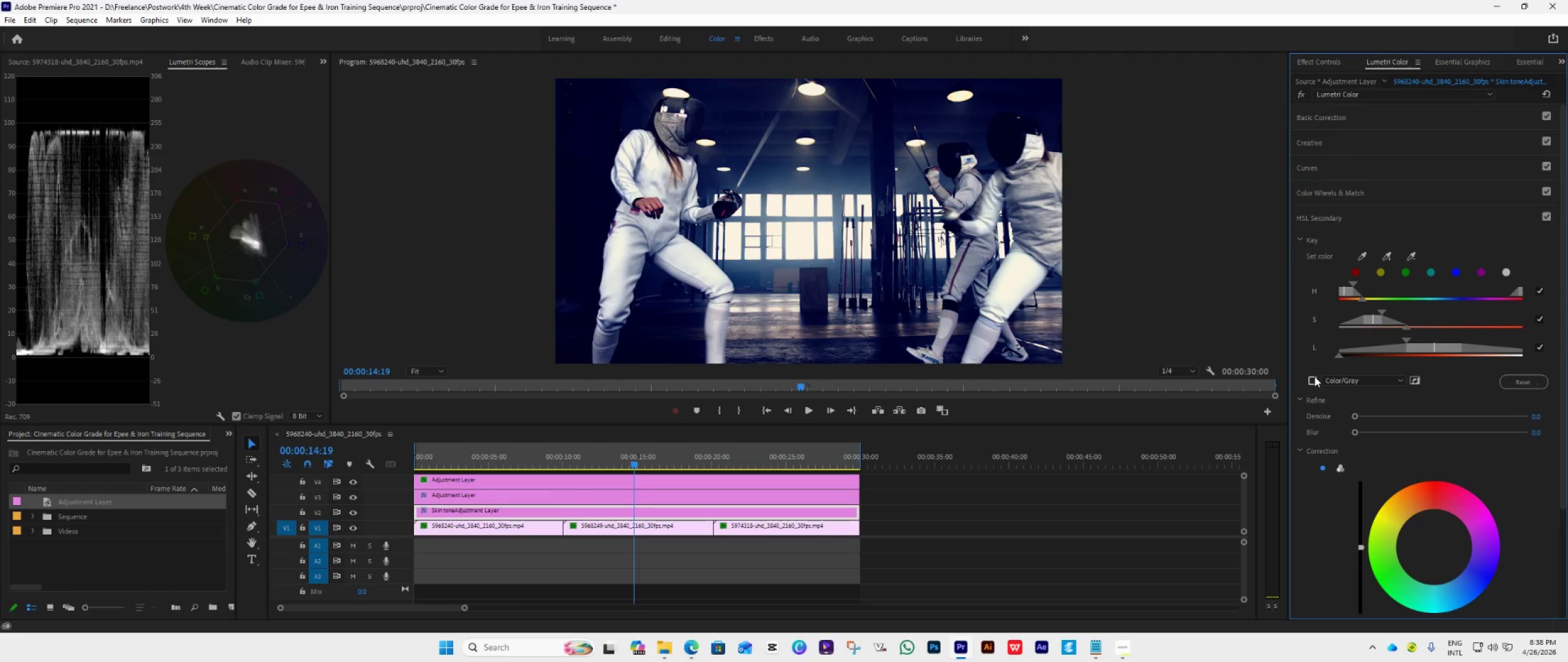 
left_click([1314, 376])
 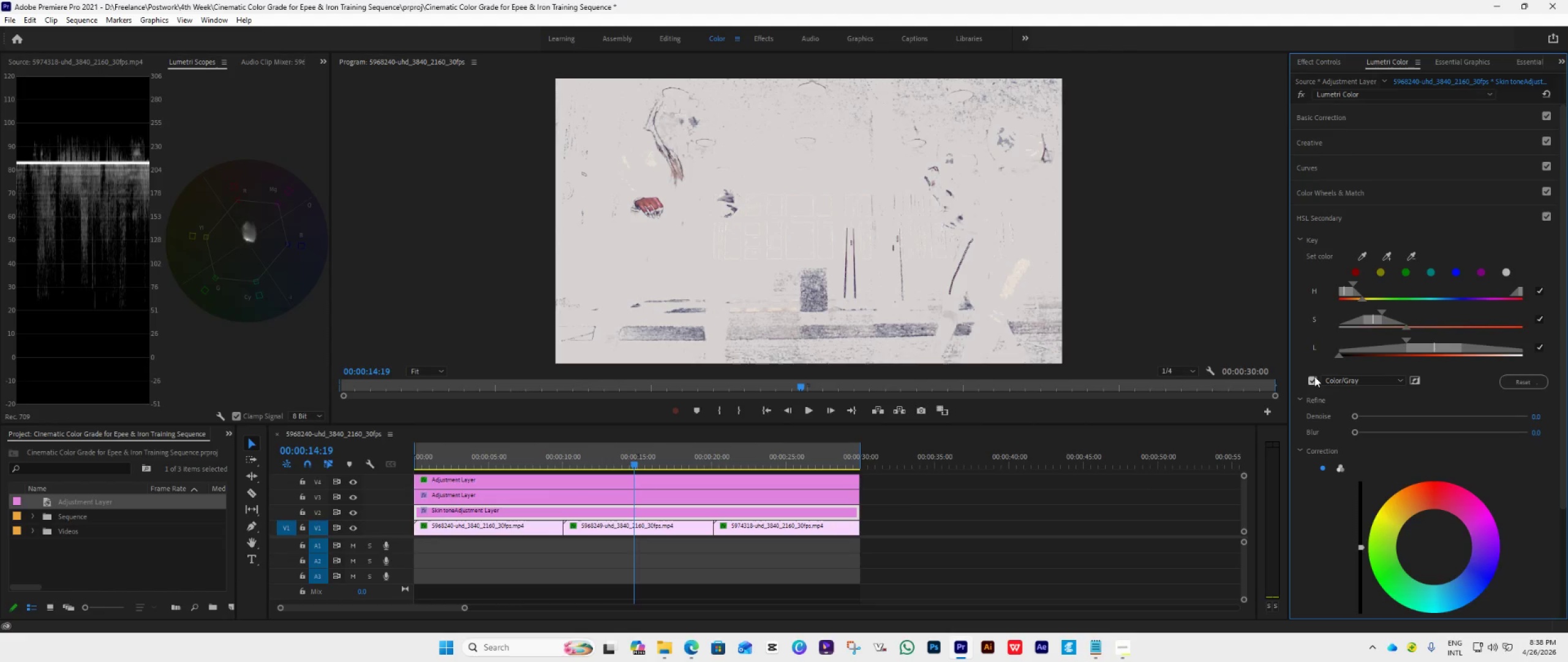 
left_click([1314, 376])
 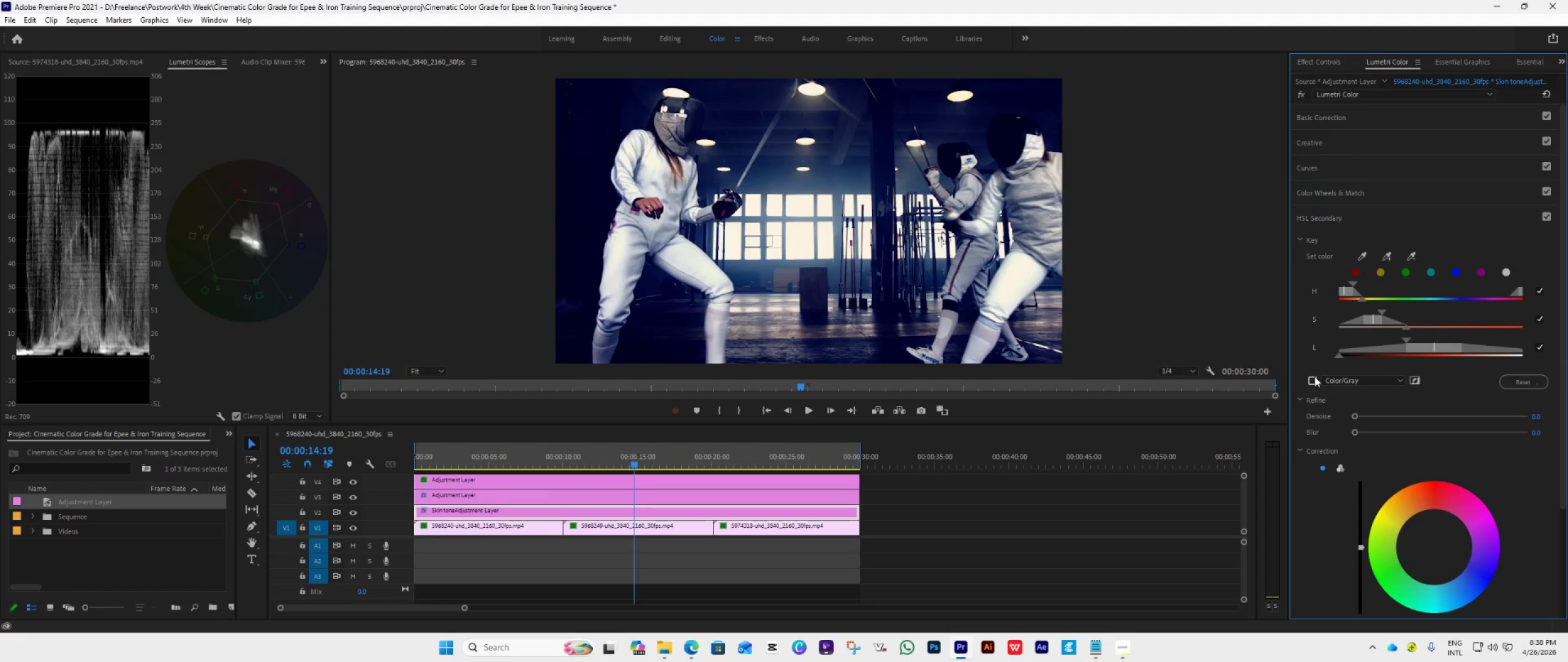 
left_click([1314, 376])
 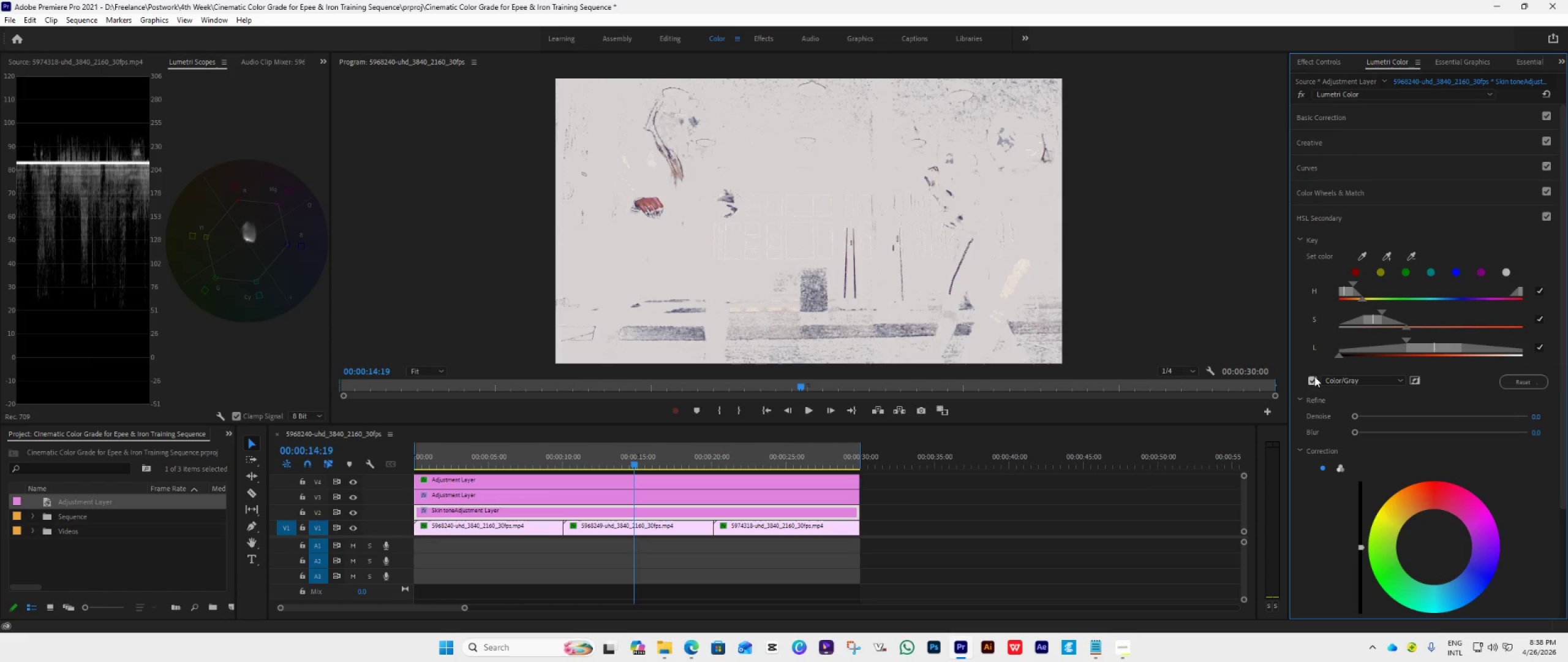 
left_click([1314, 376])
 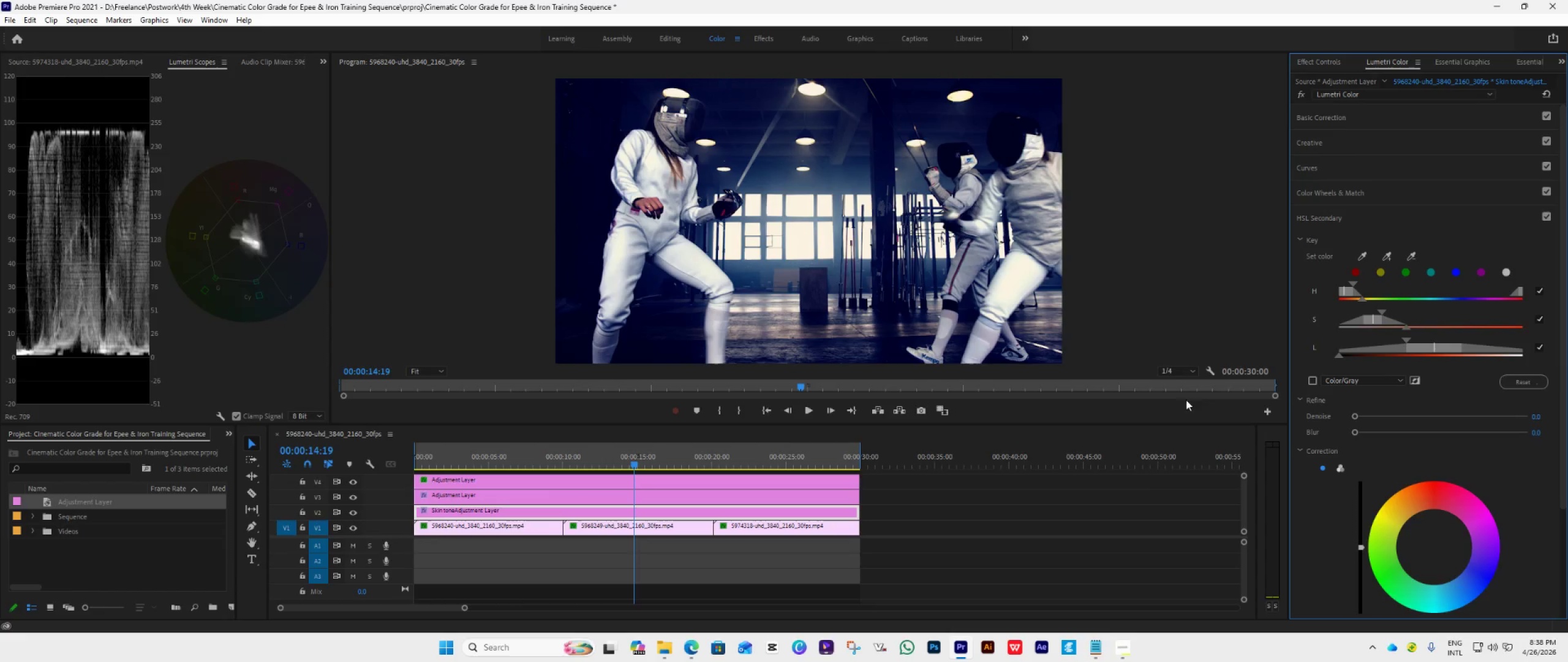 
wait(6.91)
 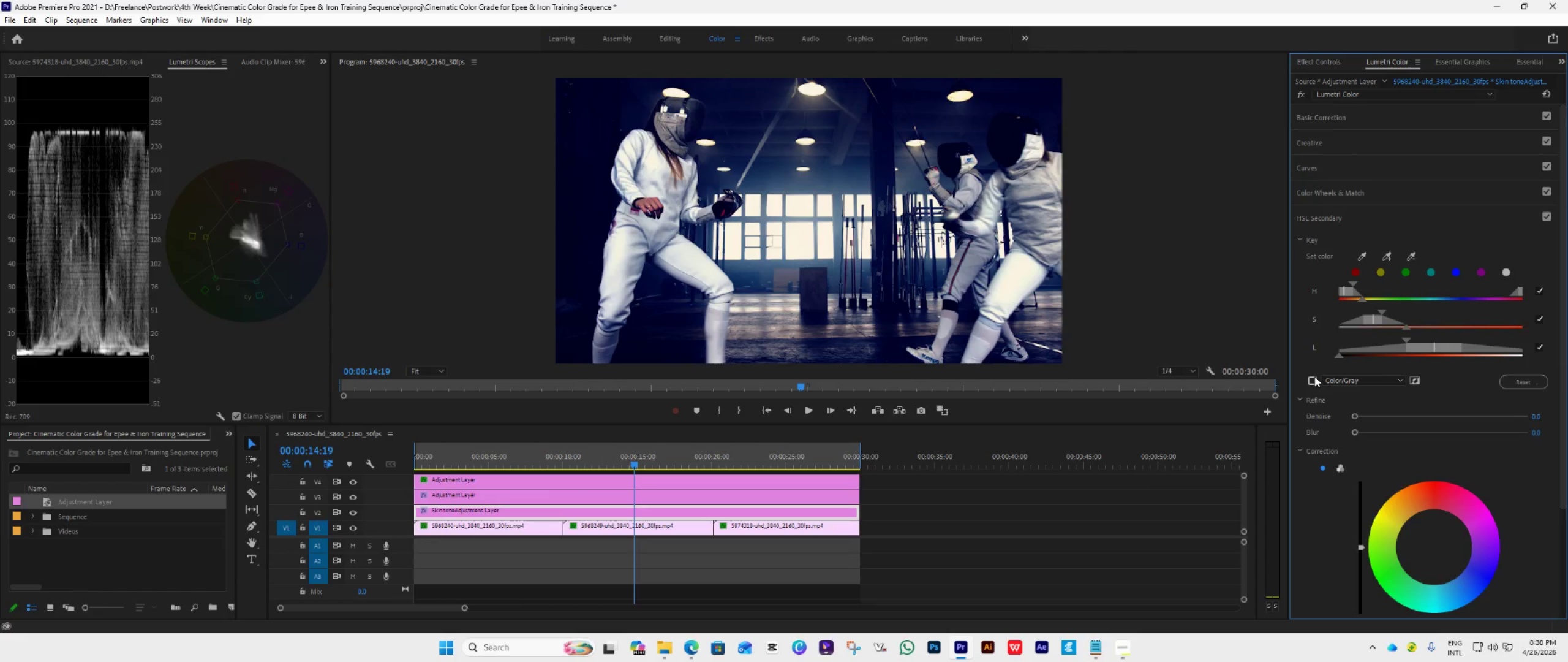 
scroll: coordinate [1313, 493], scroll_direction: down, amount: 18.0
 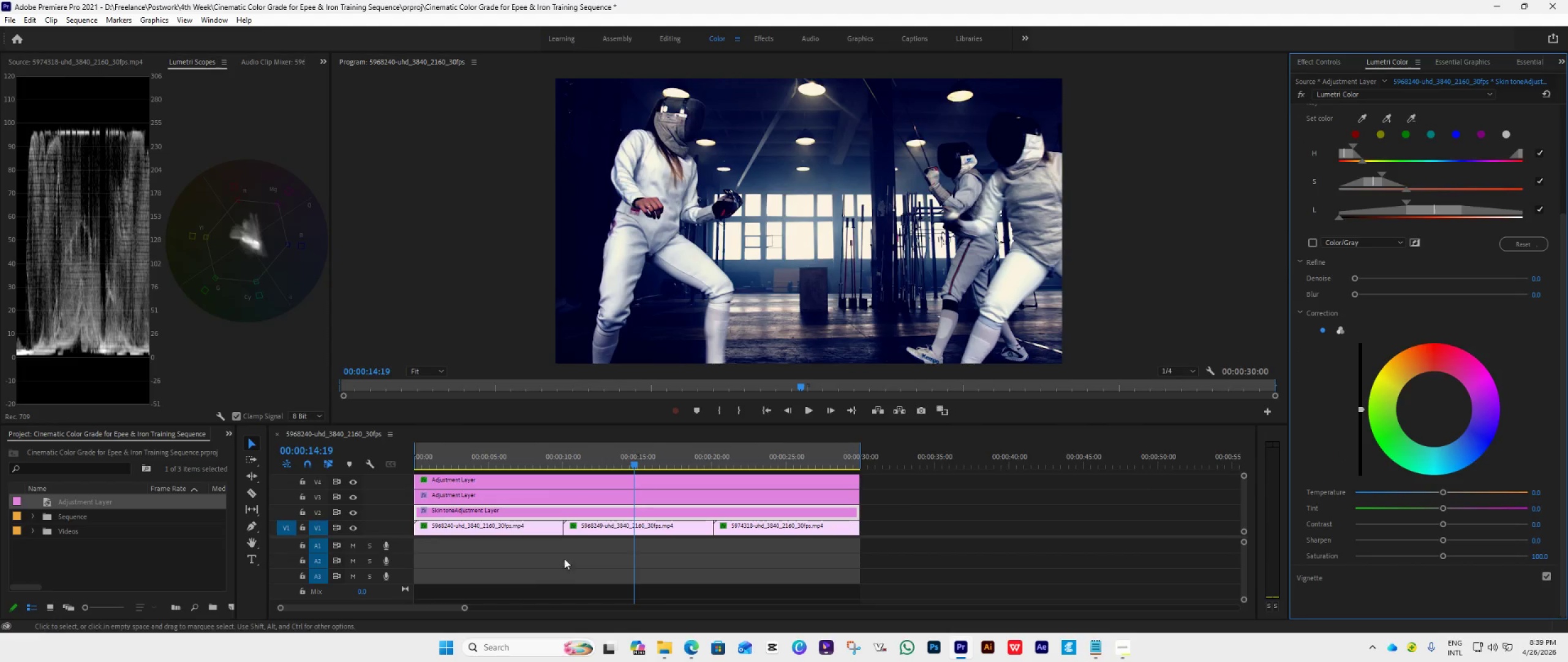 
left_click([603, 527])
 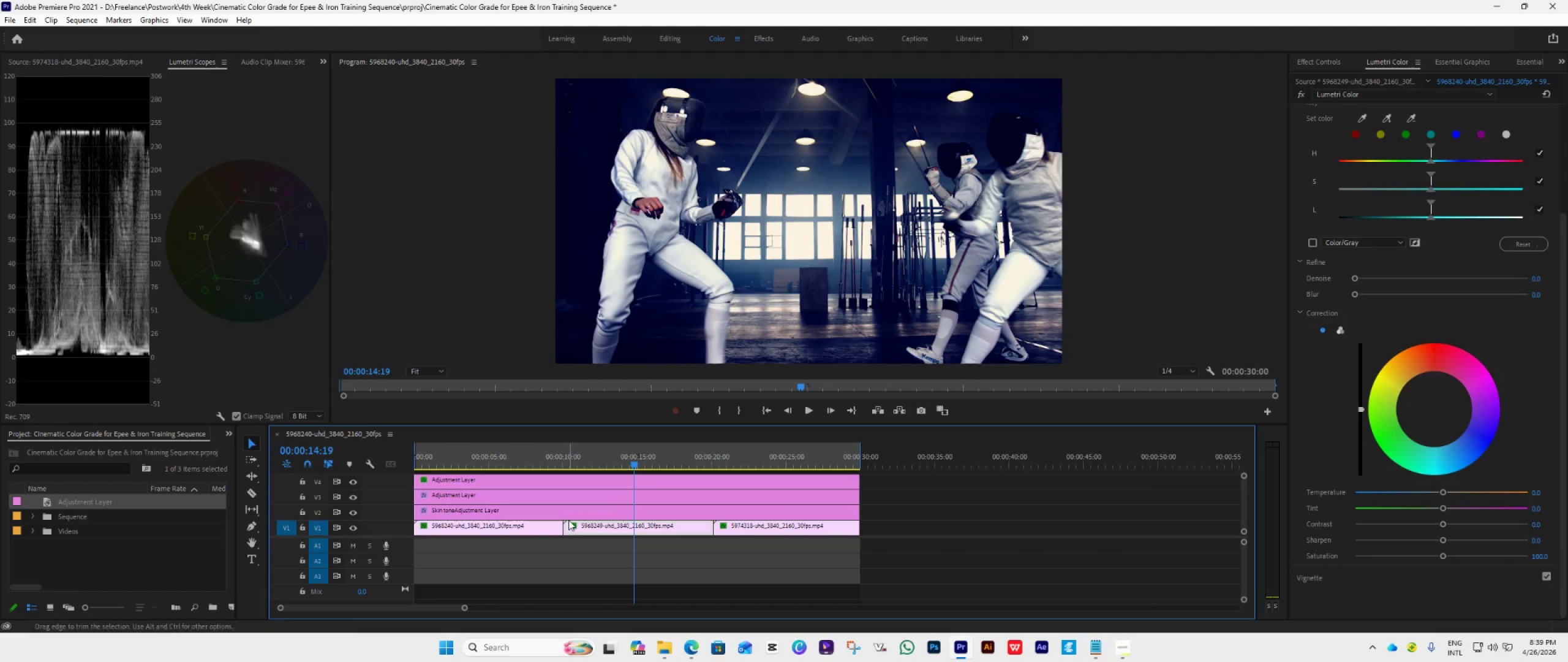 
left_click_drag(start_coordinate=[637, 460], to_coordinate=[642, 473])
 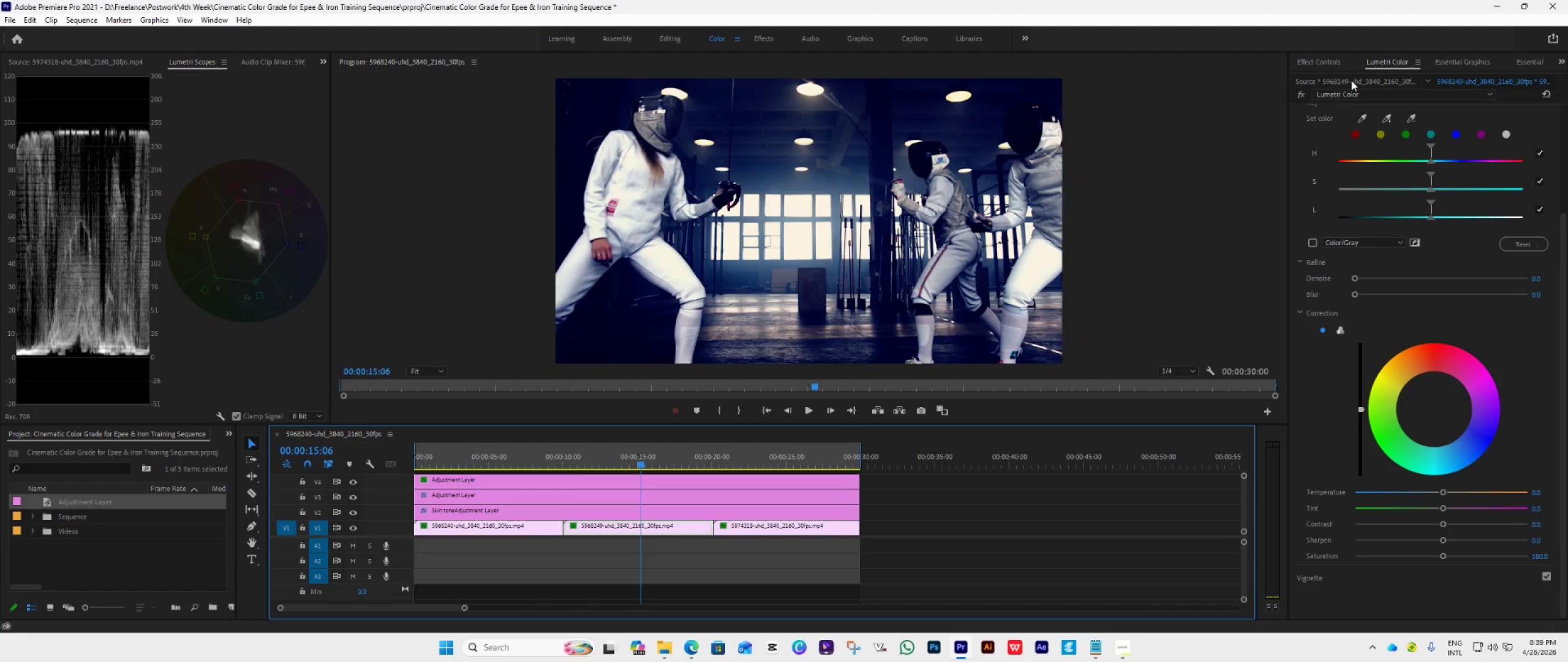 
left_click([1324, 62])
 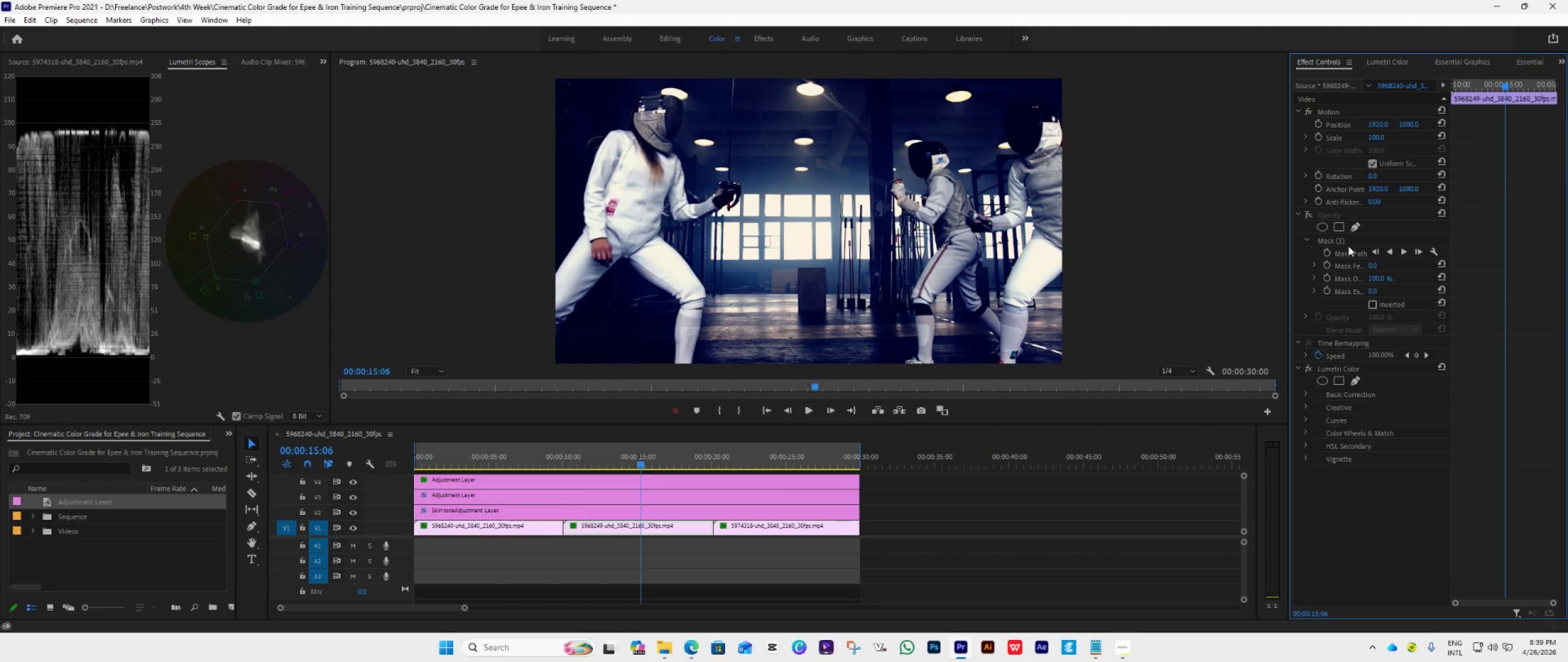 
left_click([1351, 241])
 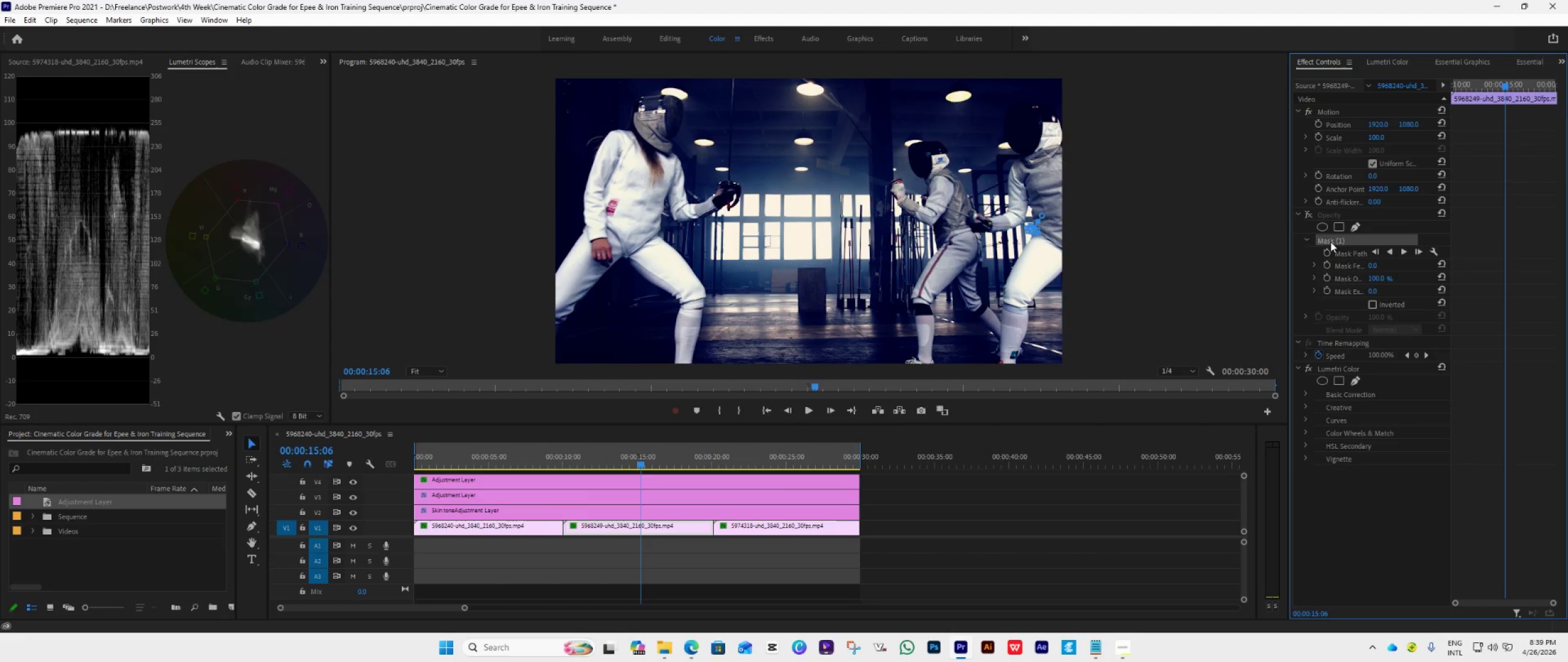 
key(Delete)
 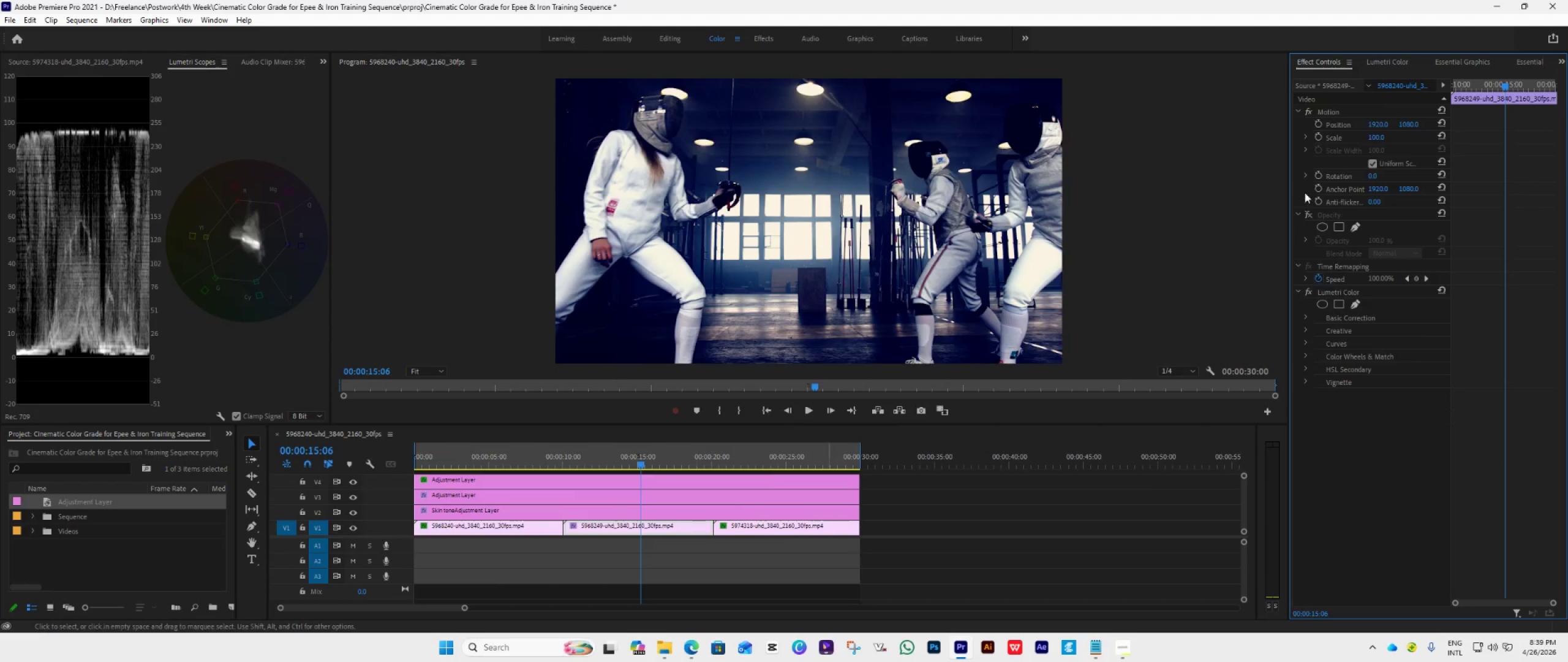 
left_click([1352, 228])
 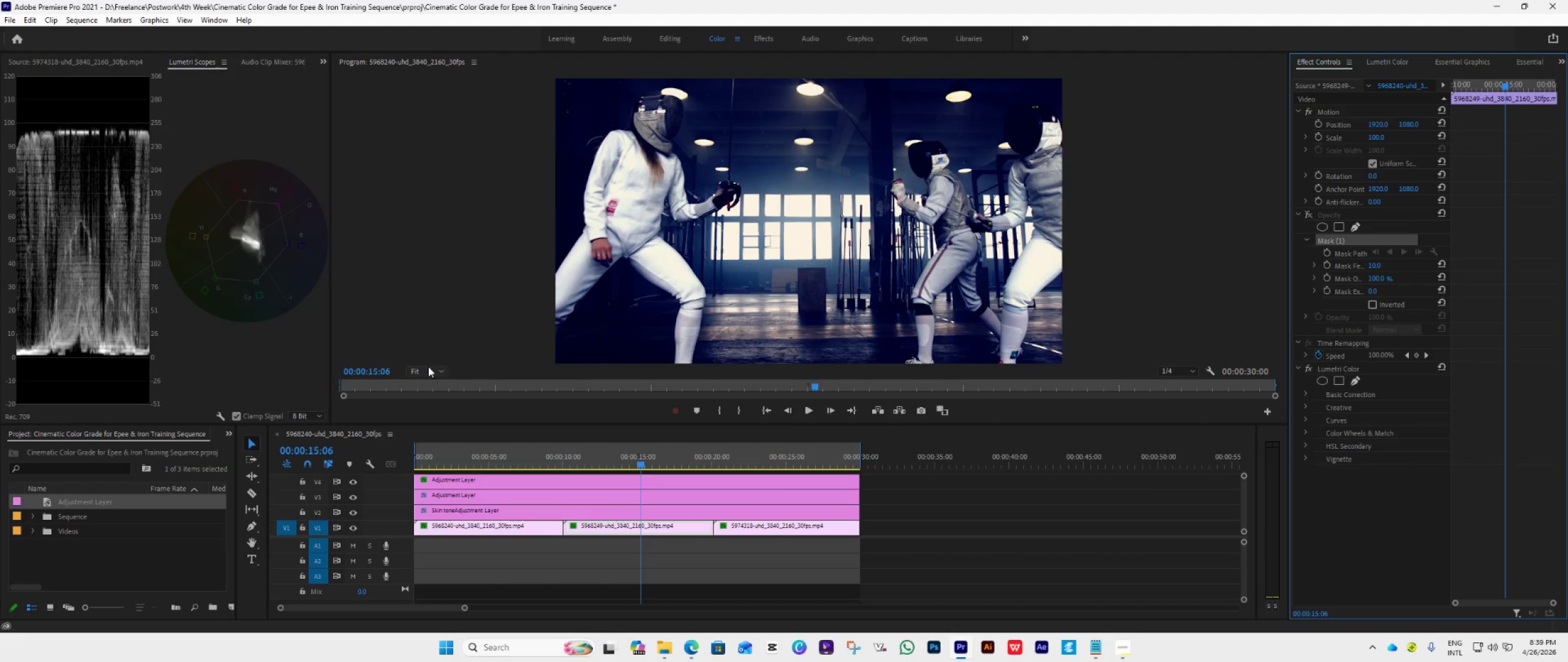 
left_click([426, 371])
 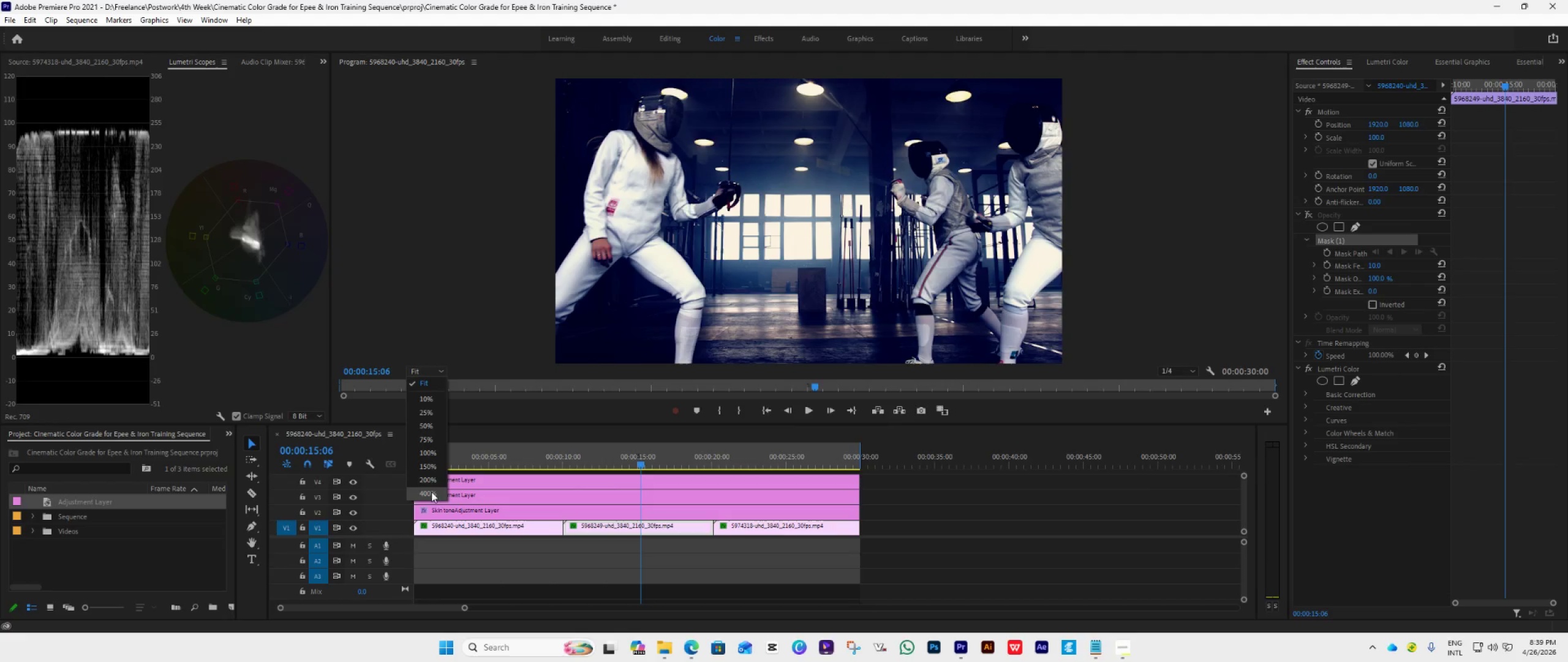 
left_click([424, 478])
 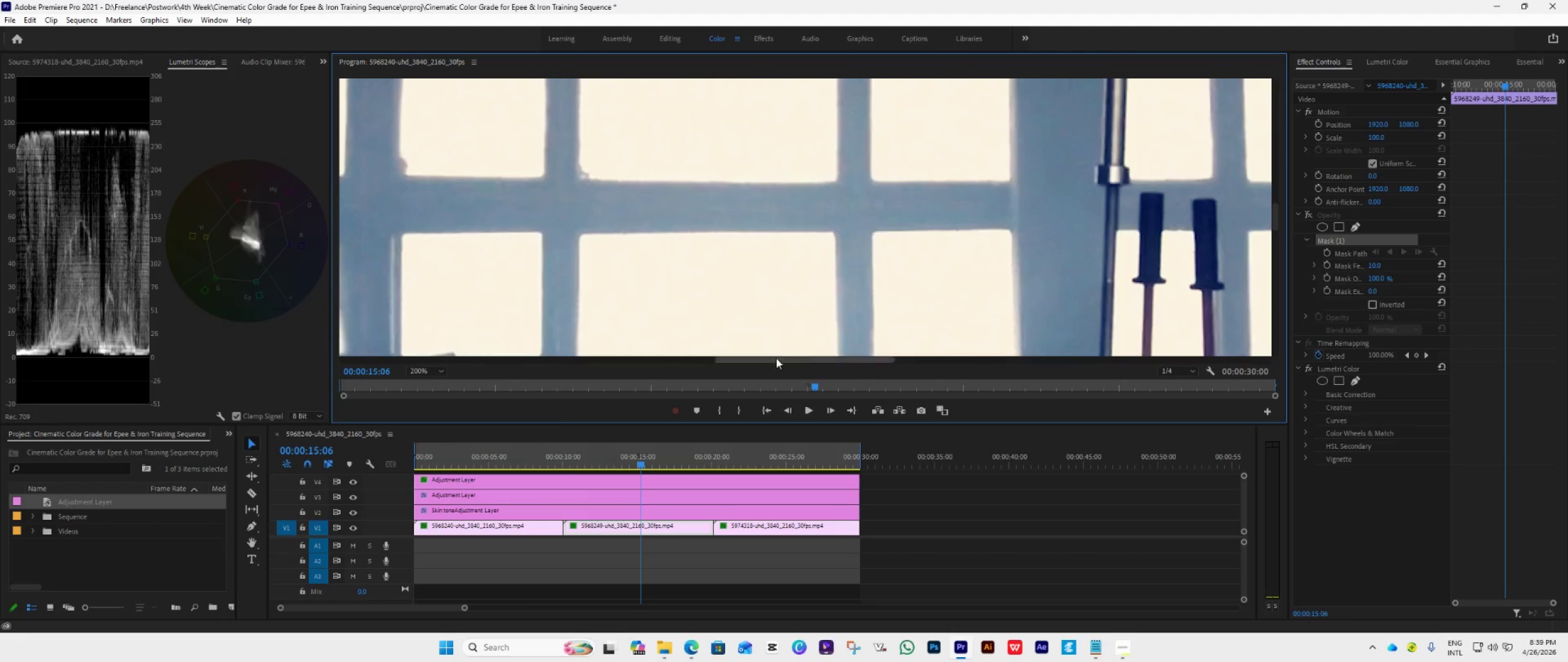 
left_click_drag(start_coordinate=[758, 357], to_coordinate=[502, 368])
 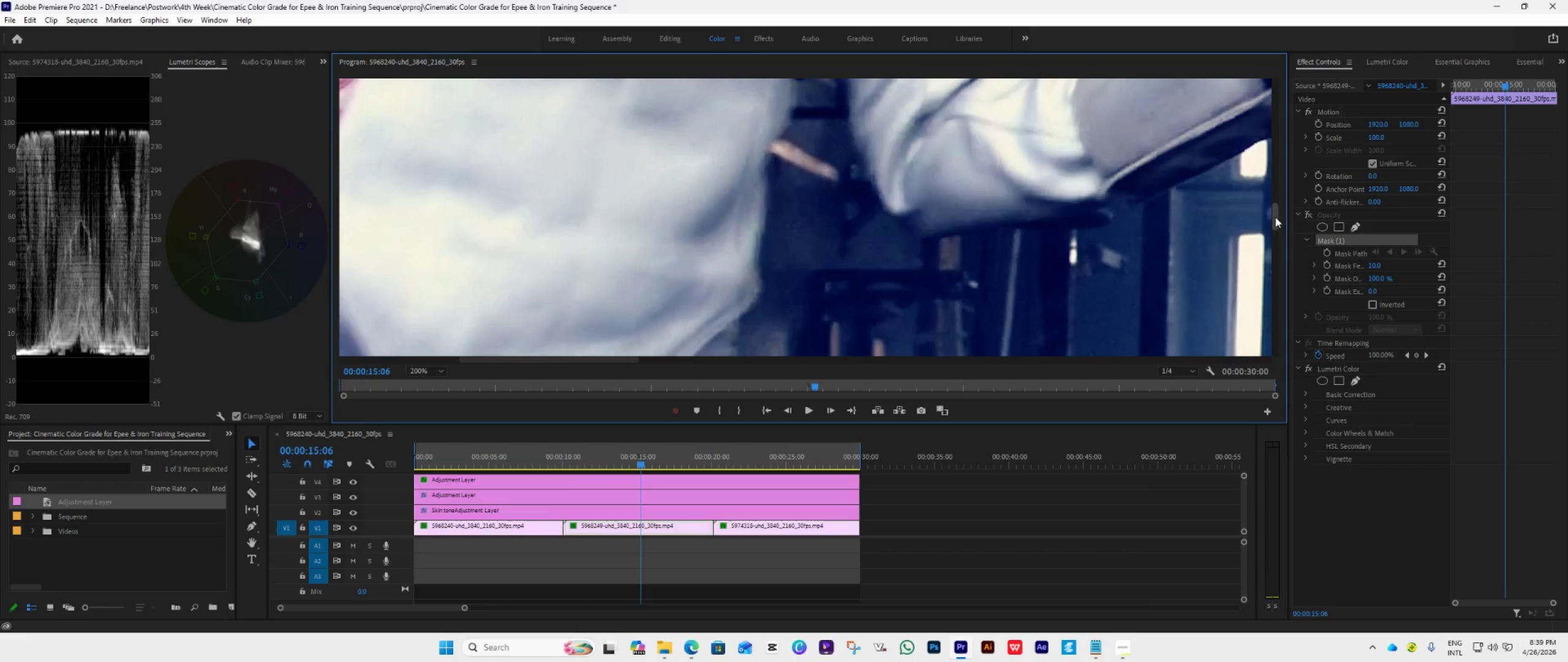 
left_click_drag(start_coordinate=[1274, 217], to_coordinate=[1267, 268])
 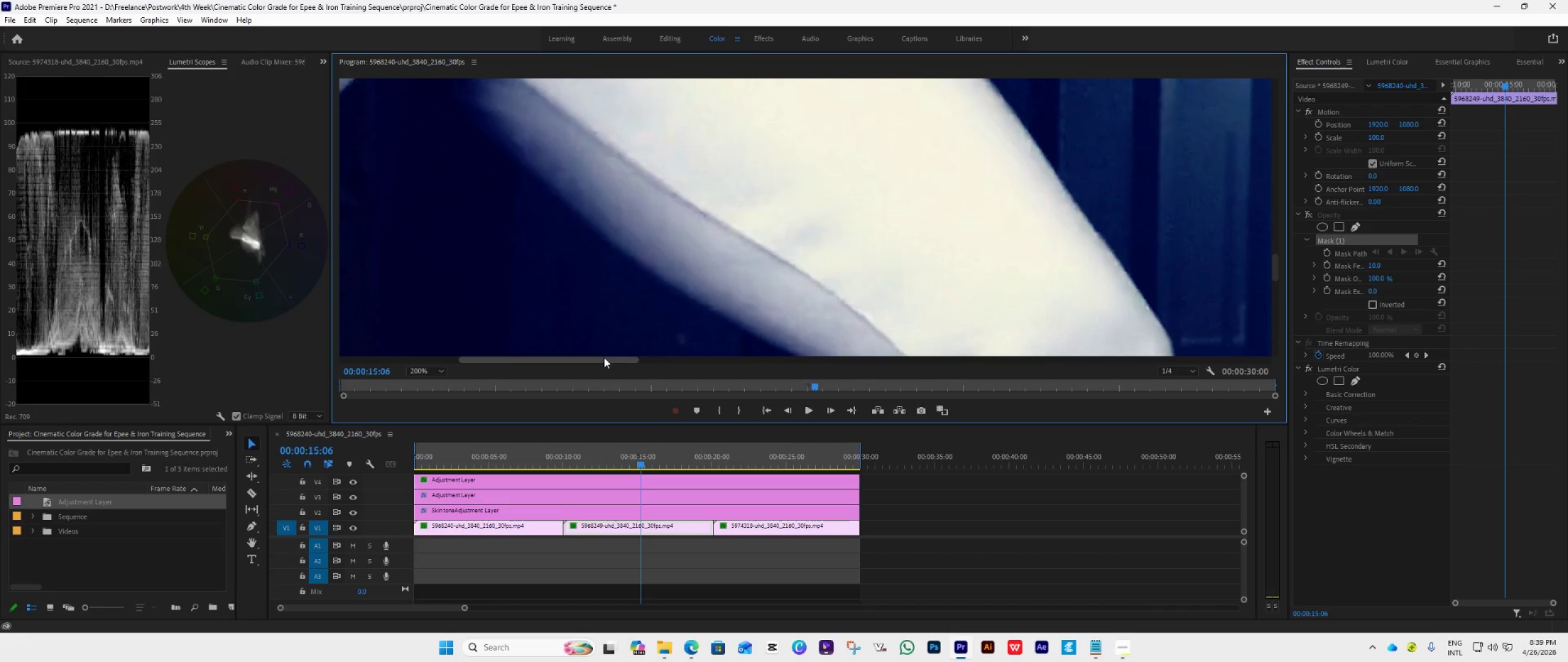 
left_click_drag(start_coordinate=[603, 358], to_coordinate=[529, 356])
 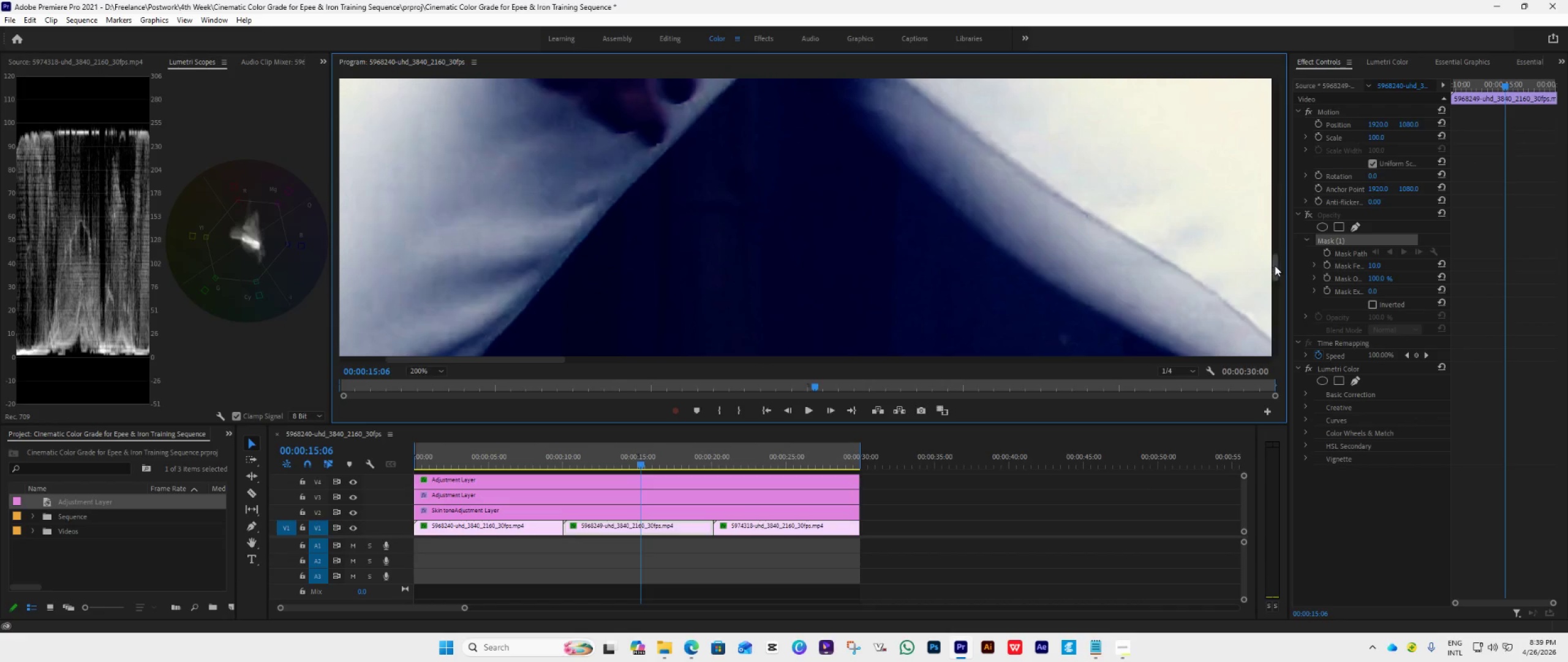 
left_click_drag(start_coordinate=[1276, 265], to_coordinate=[1276, 237])
 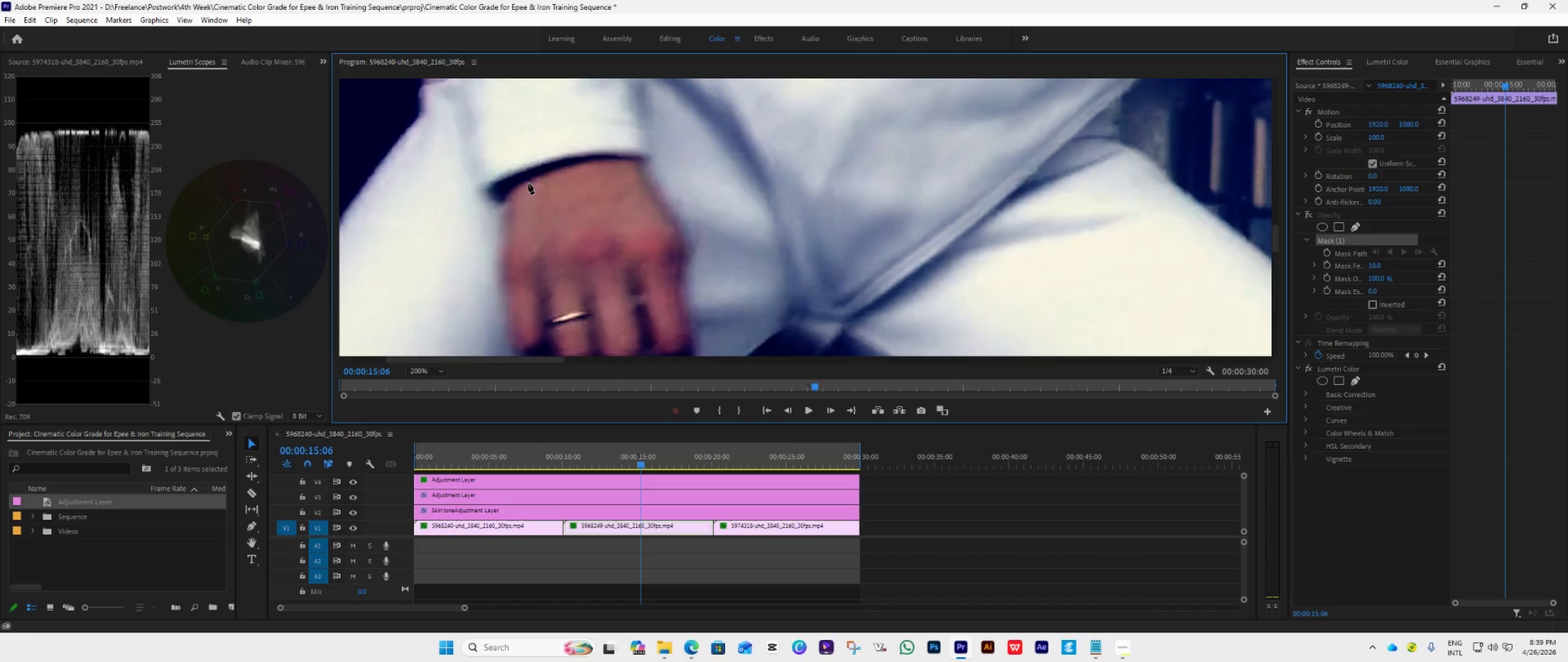 
left_click([532, 187])
 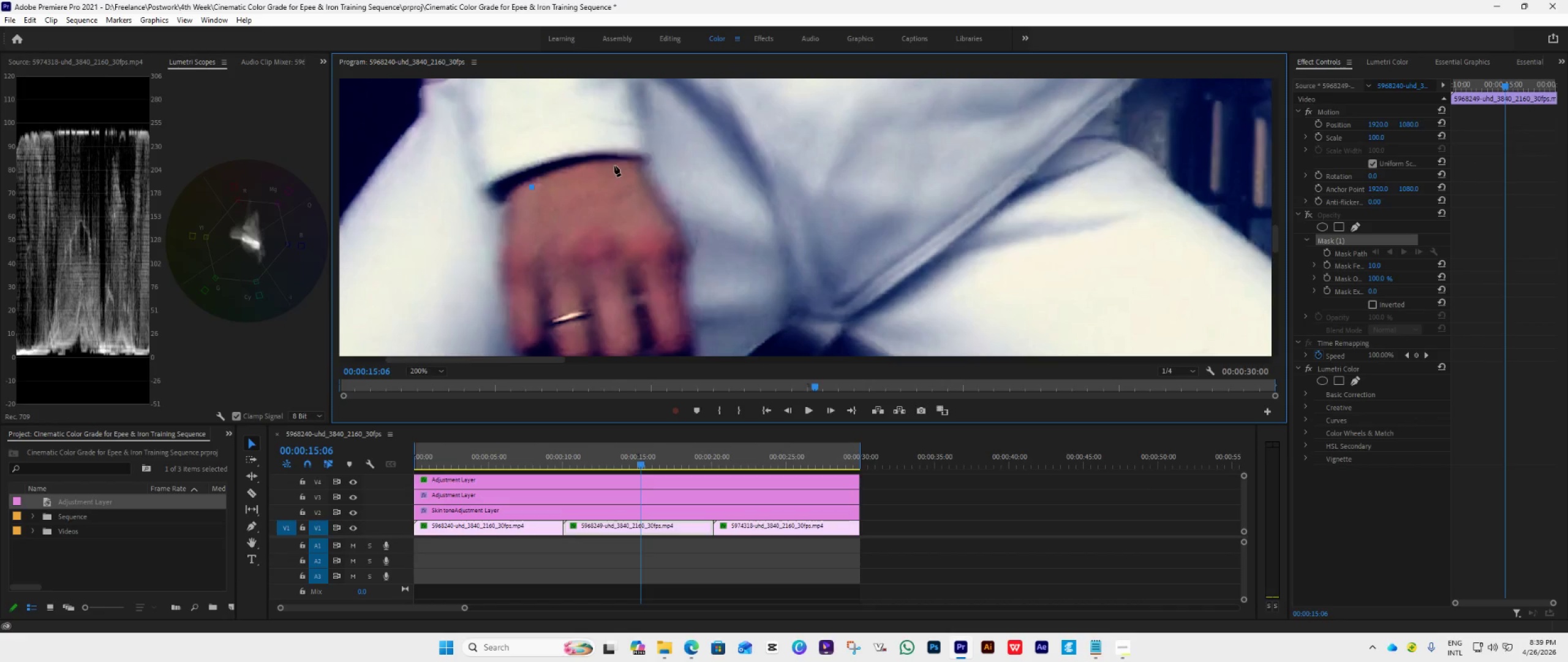 
left_click([620, 169])
 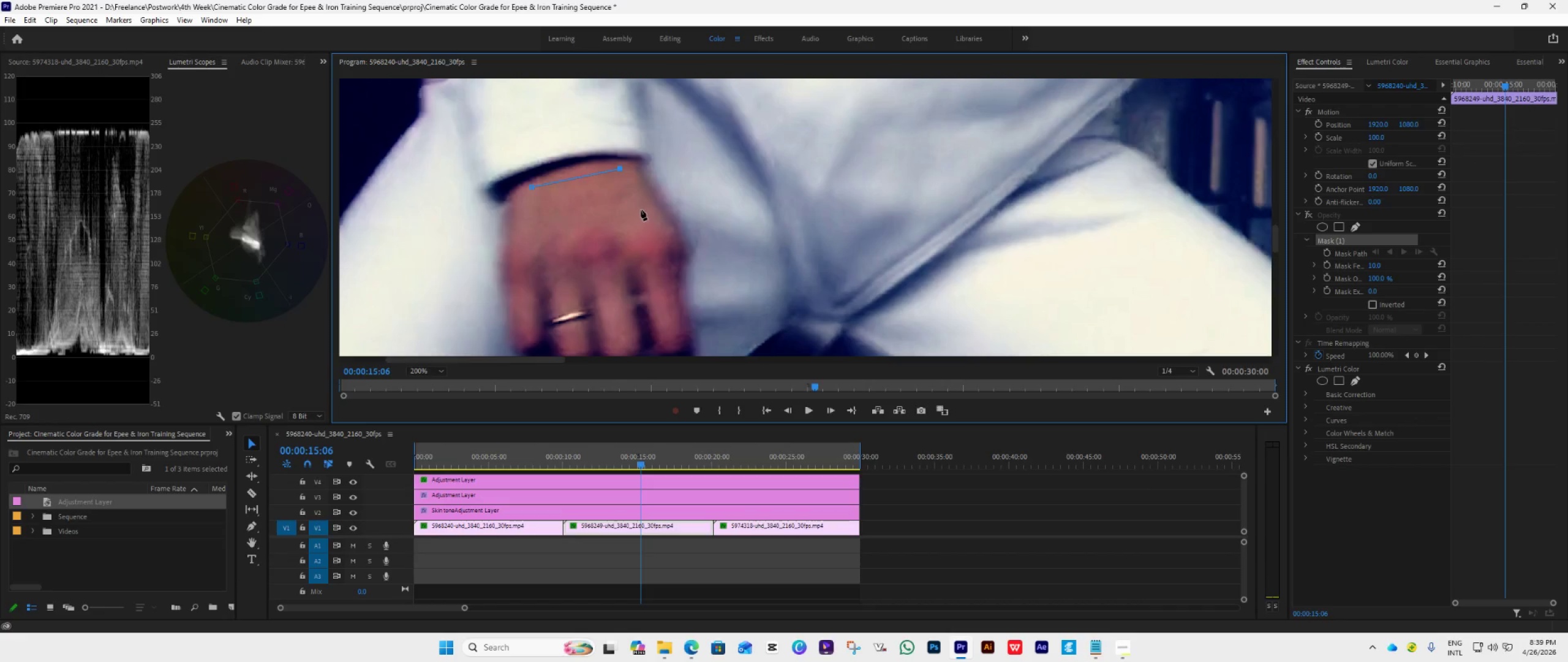 
left_click([649, 217])
 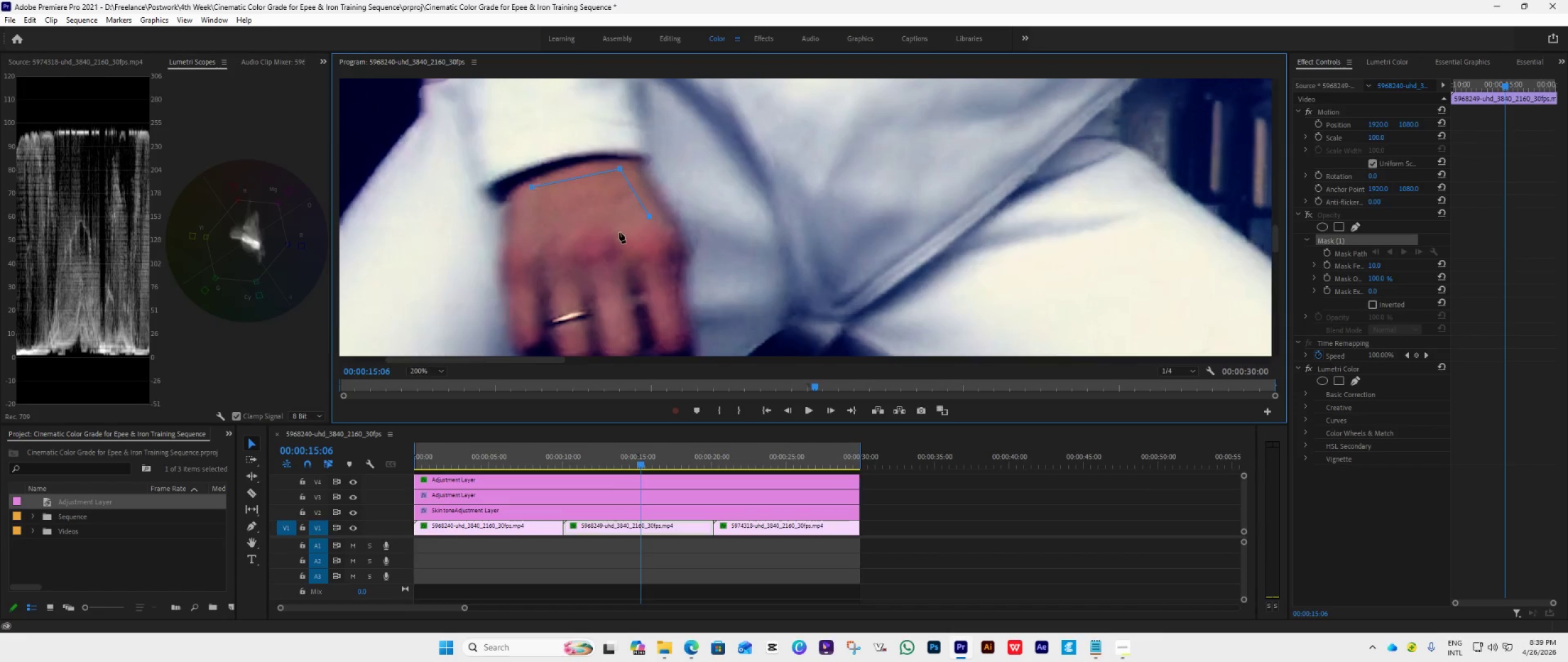 
left_click([618, 232])
 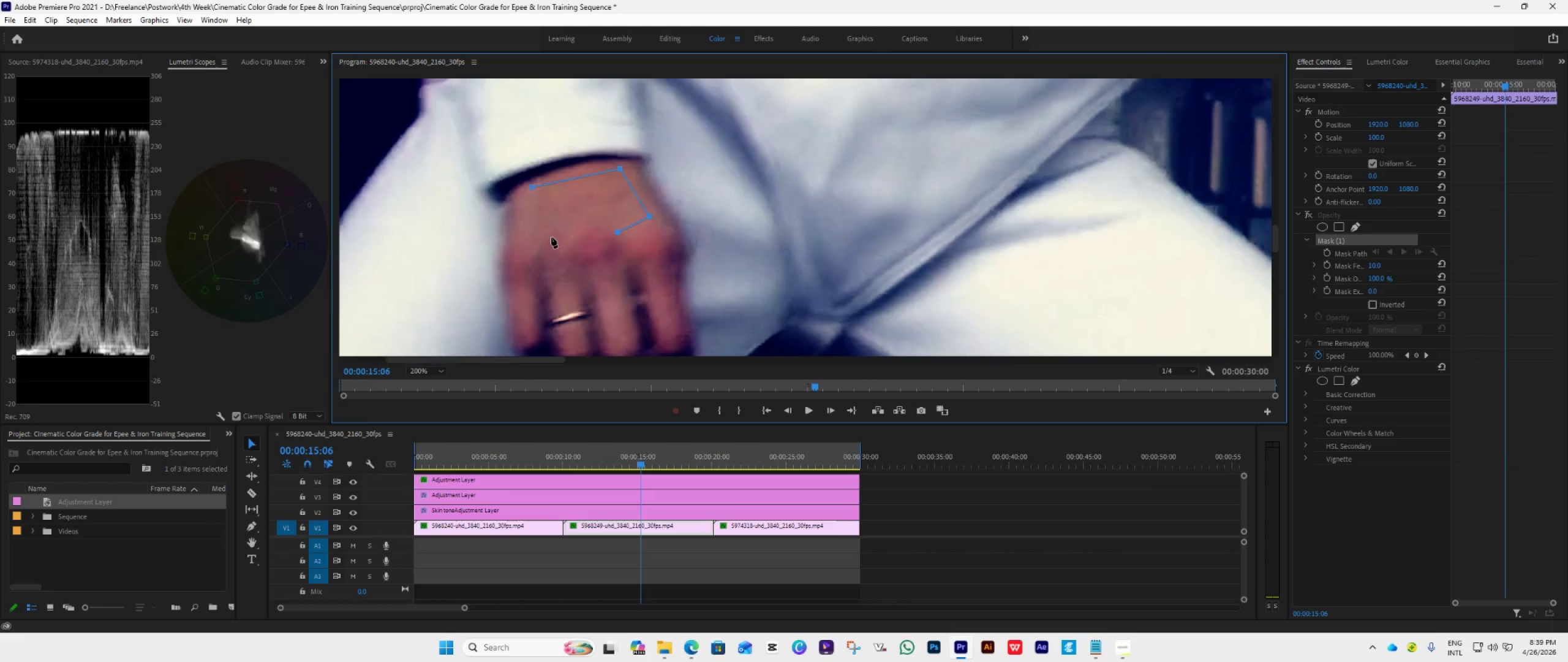 
left_click([547, 237])
 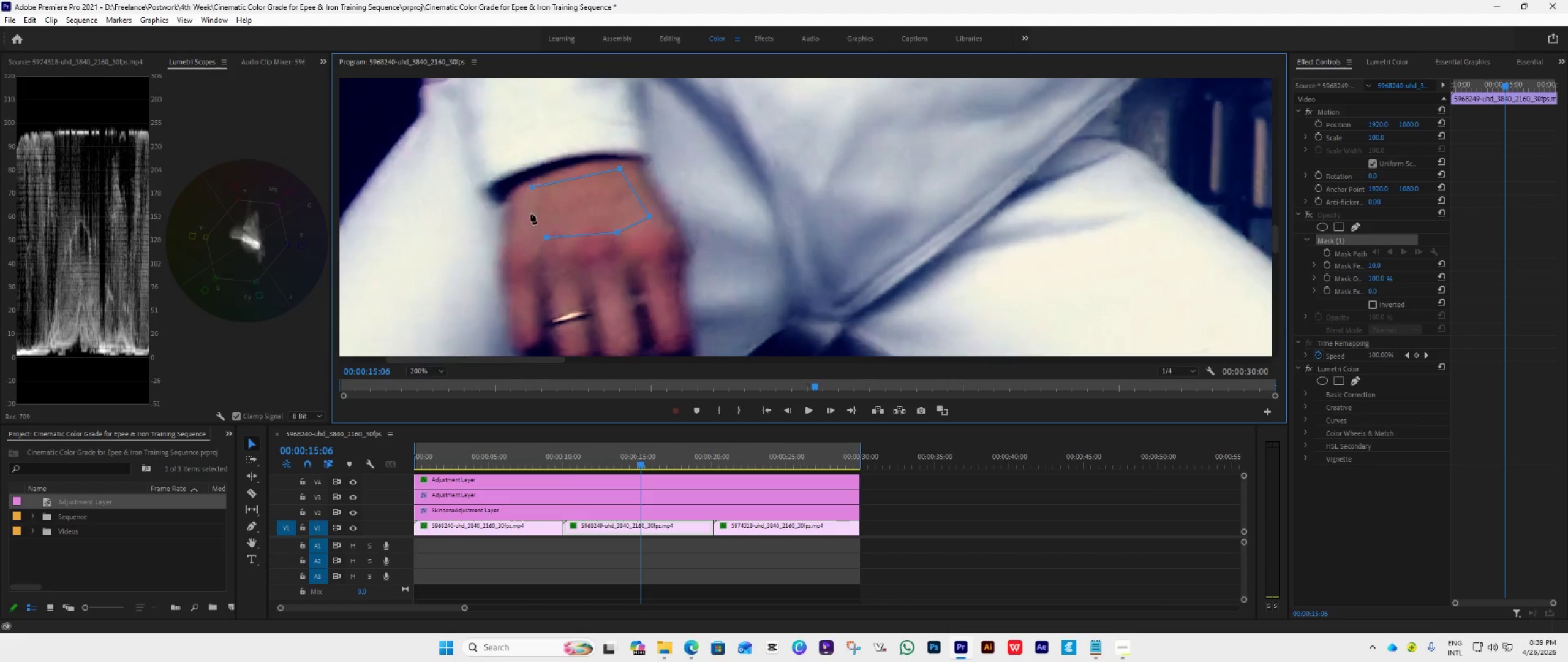 
left_click([530, 213])
 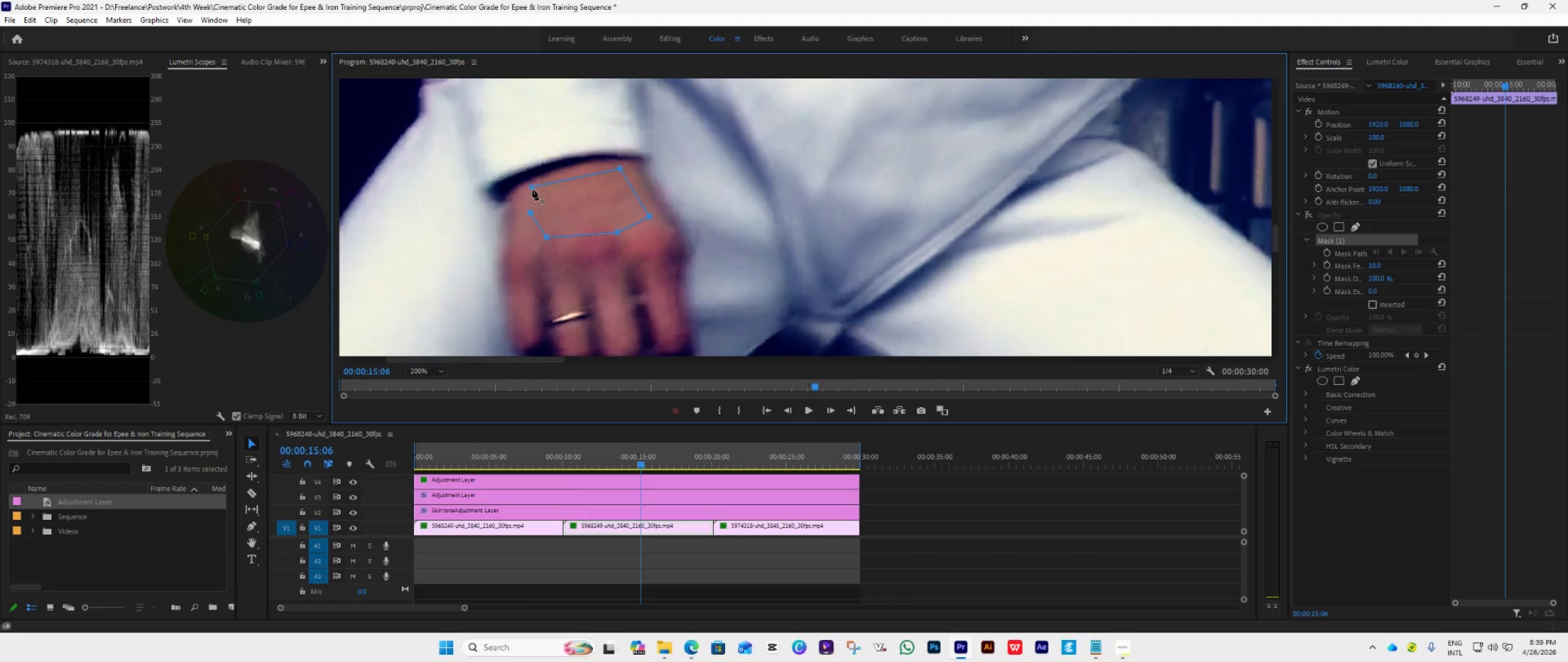 
left_click([532, 188])
 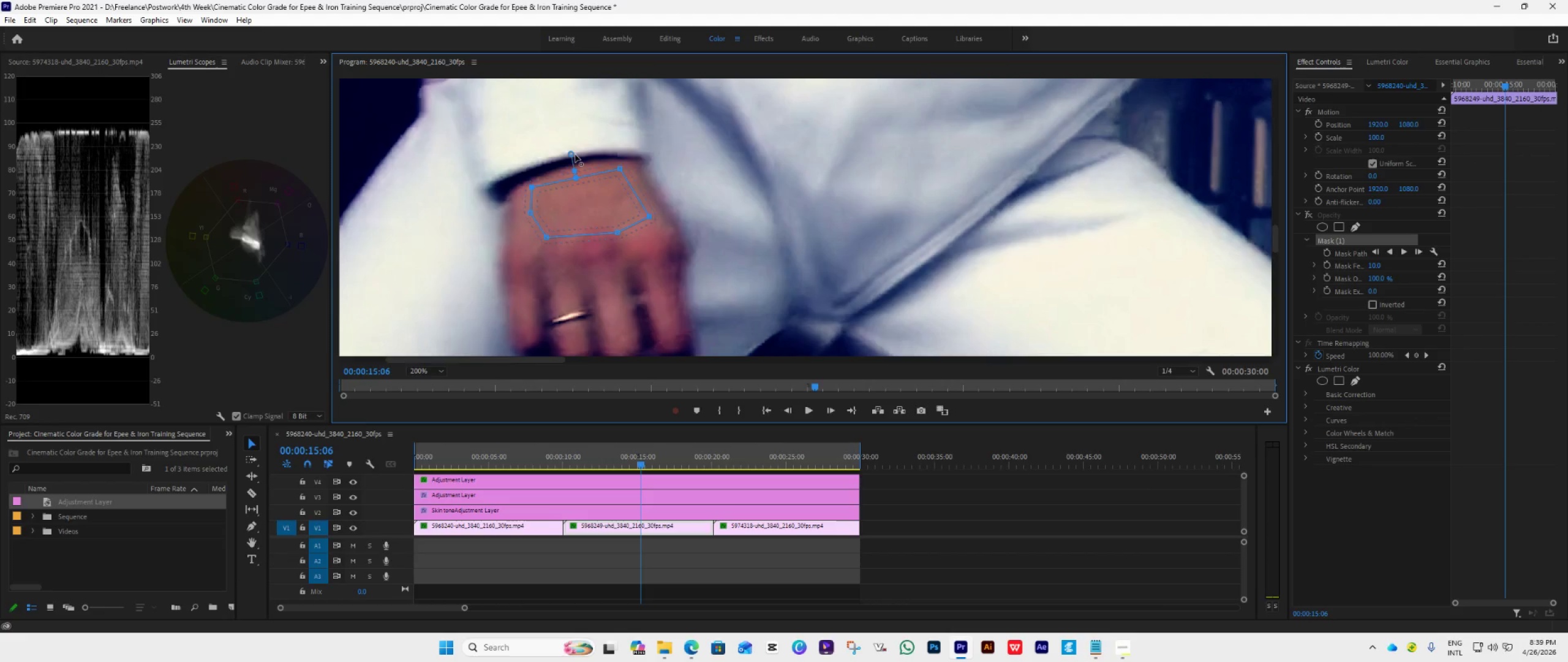 
left_click_drag(start_coordinate=[570, 153], to_coordinate=[582, 221])
 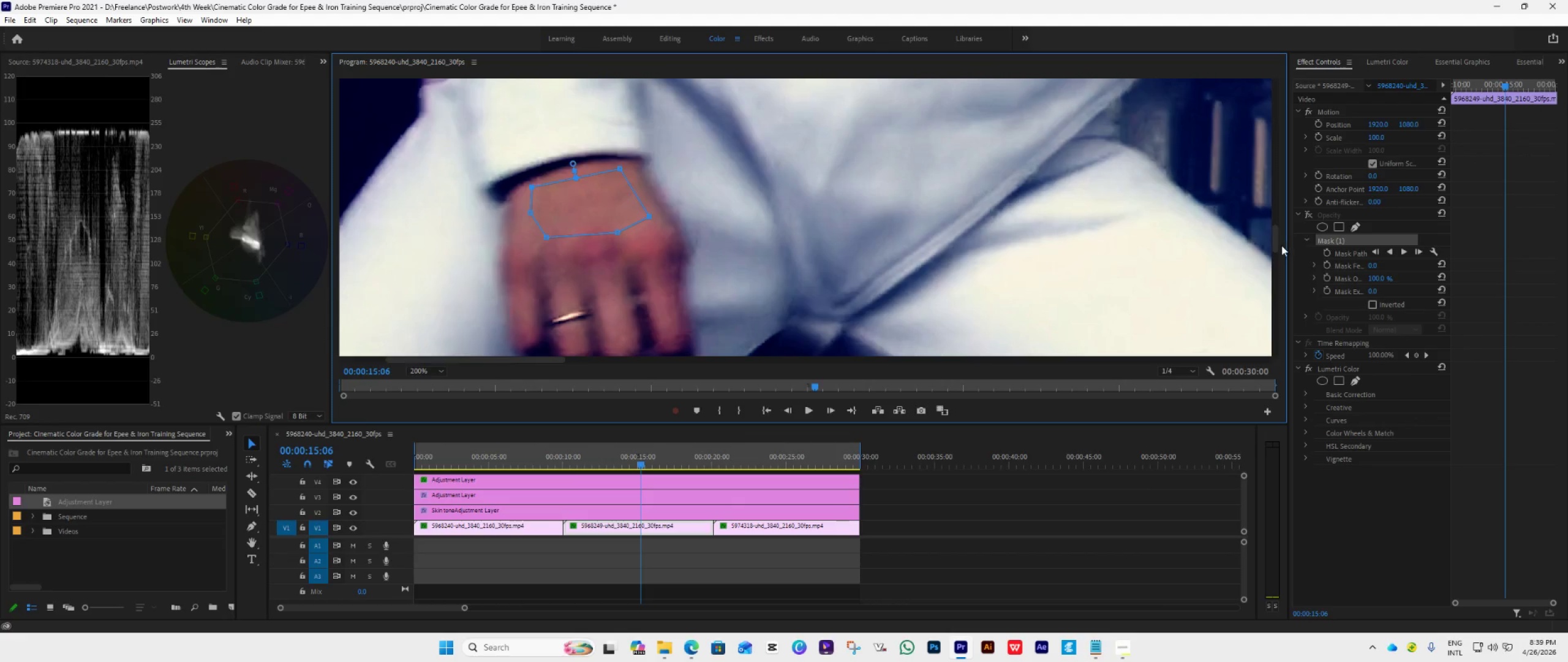 
left_click([1310, 213])
 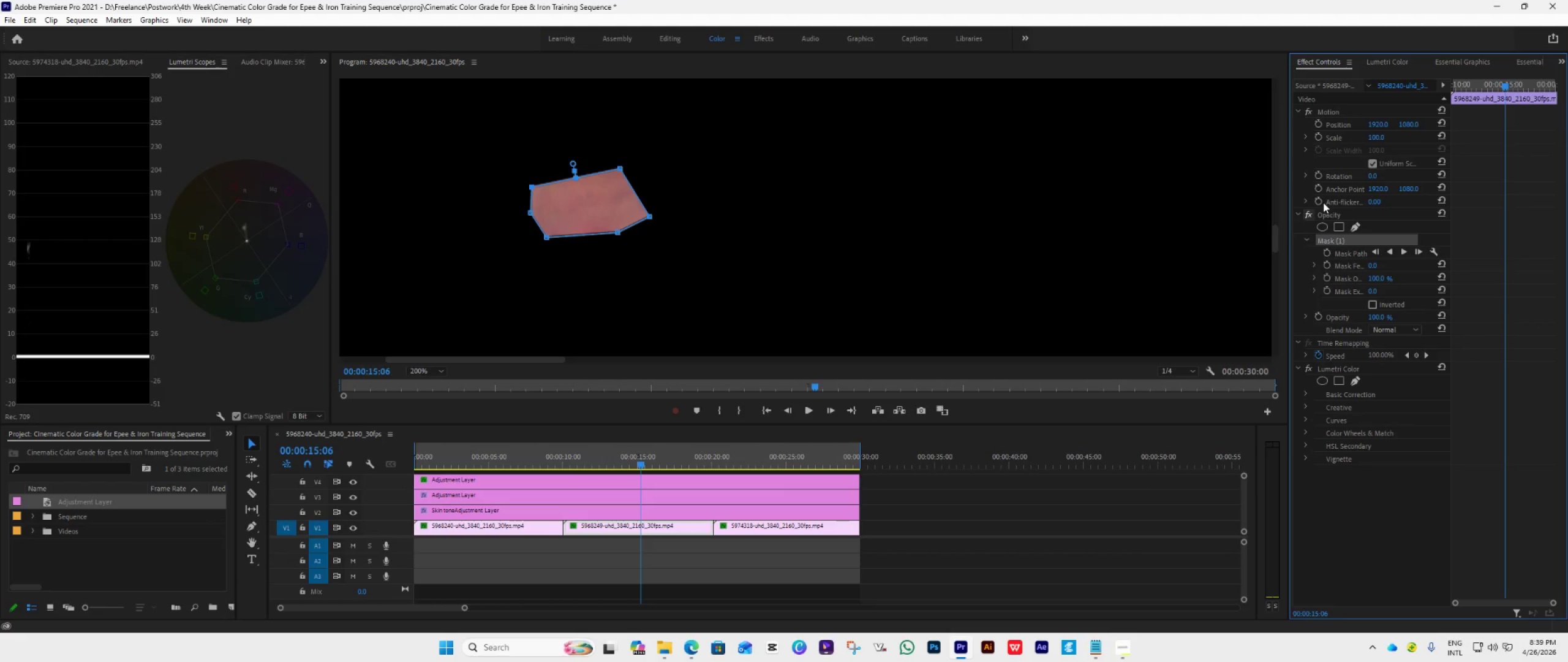 
left_click([1387, 59])
 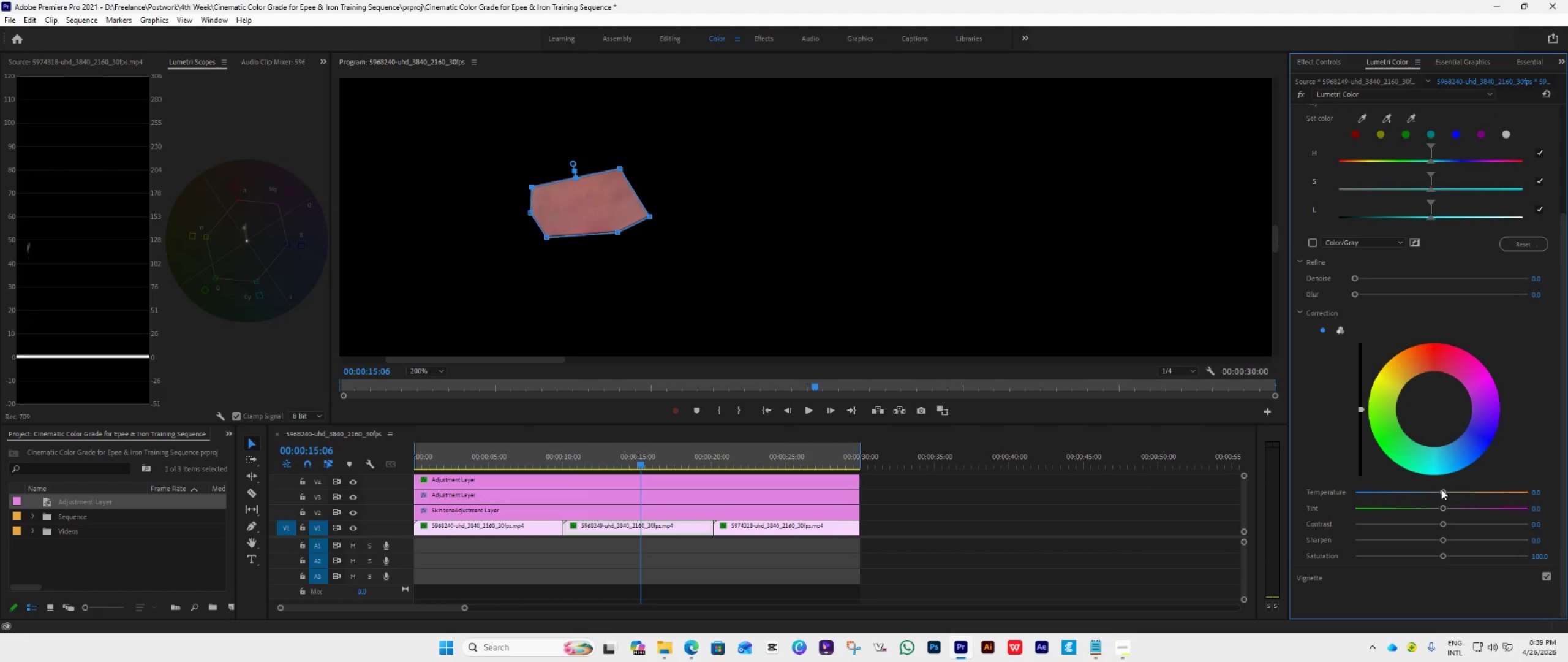 
wait(9.8)
 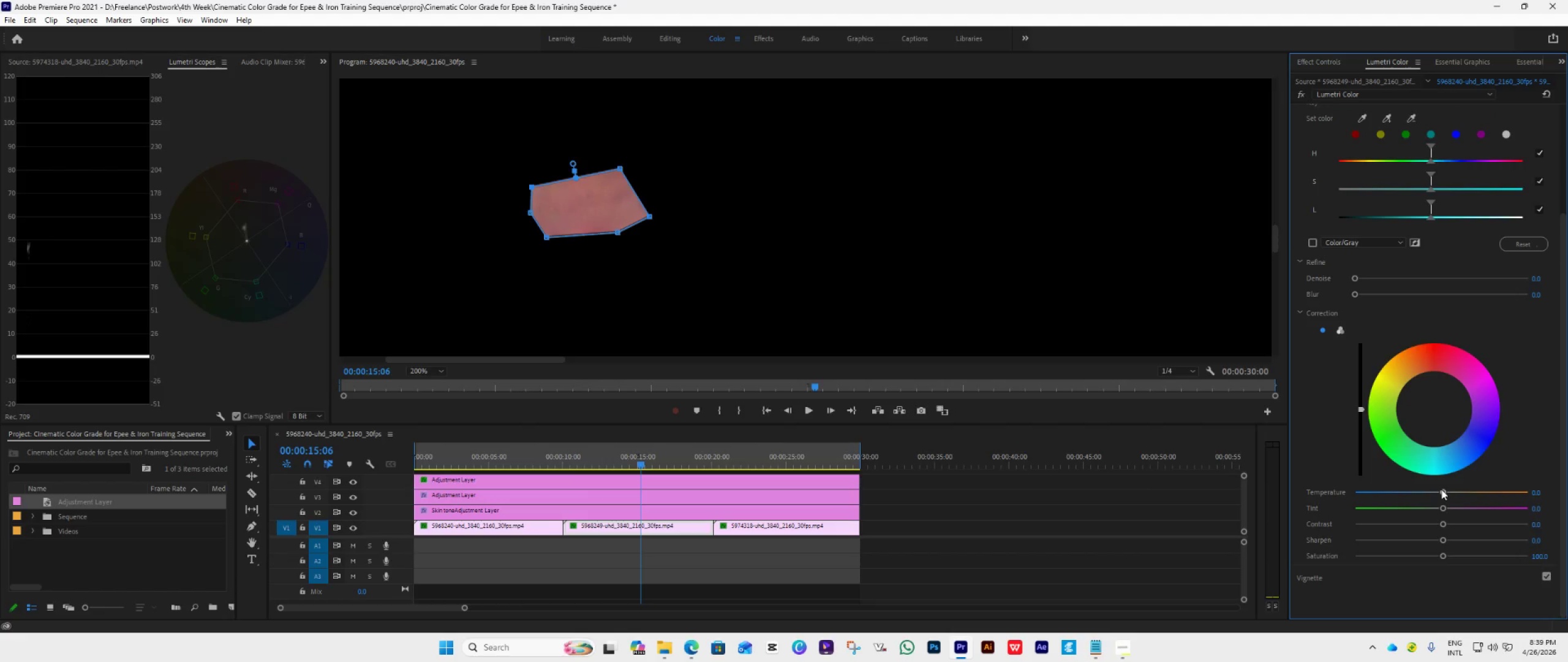 
left_click_drag(start_coordinate=[1443, 491], to_coordinate=[1441, 498])
 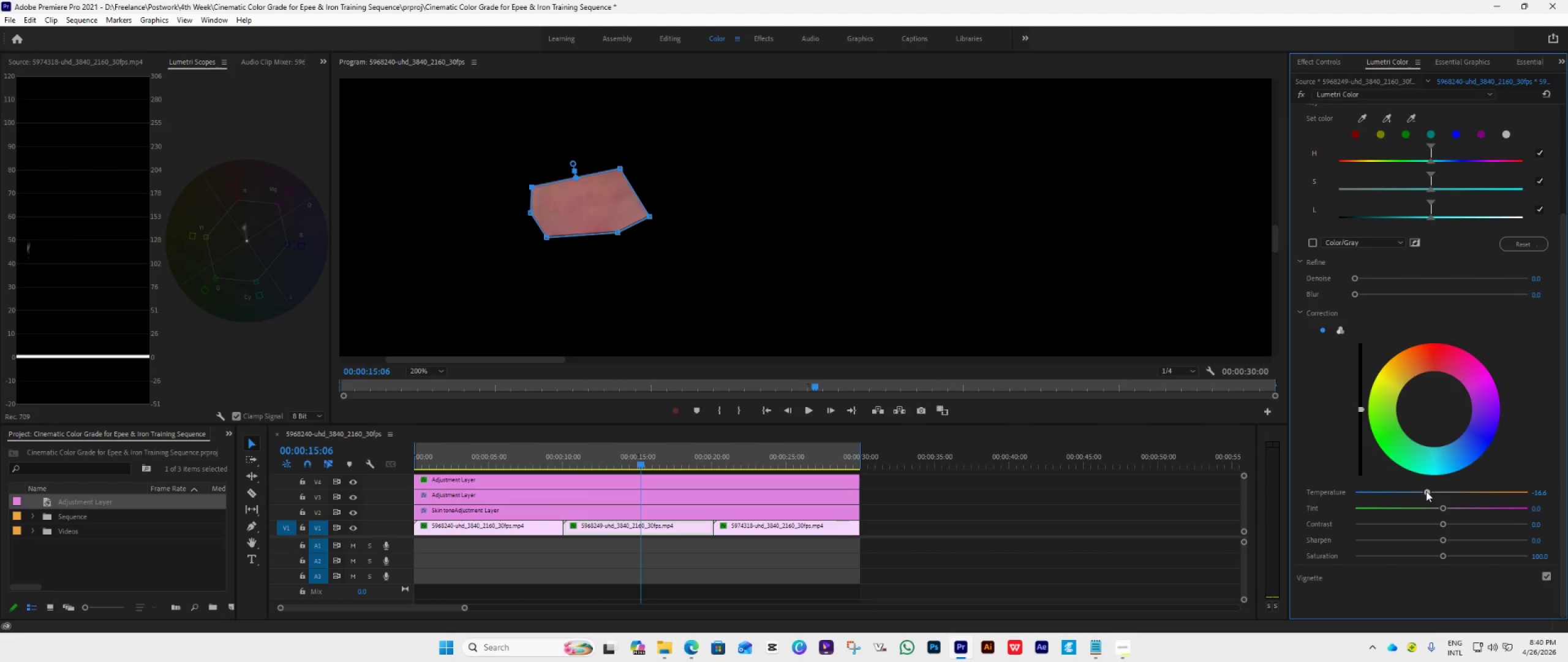 
double_click([1426, 491])
 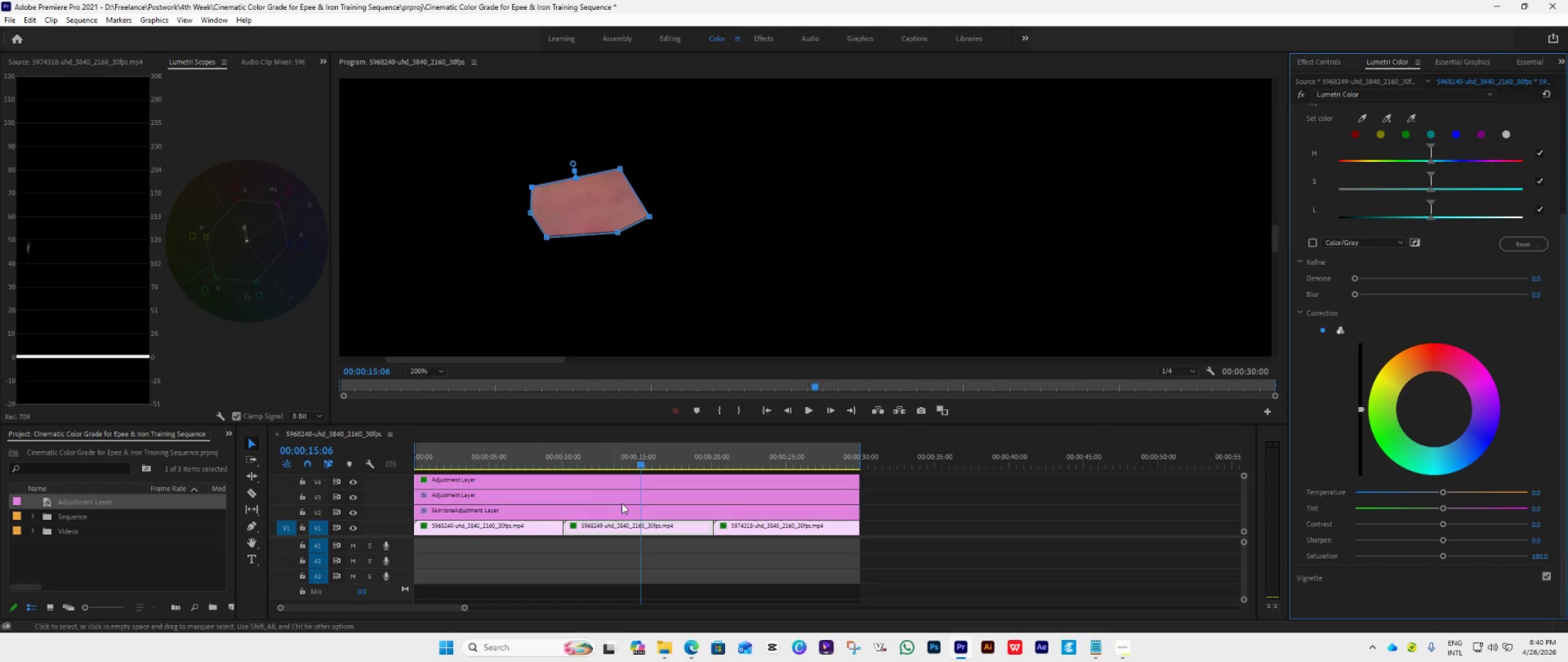 
left_click([622, 508])
 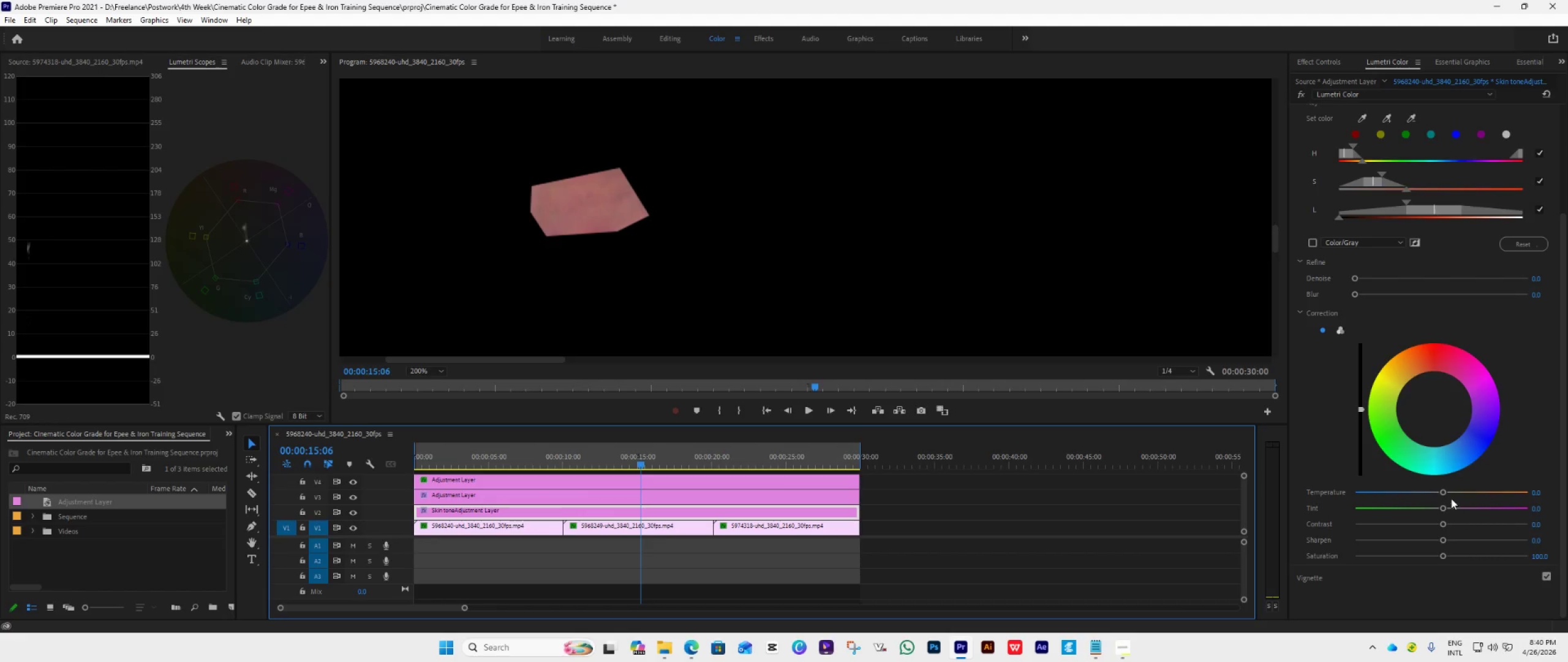 
wait(8.27)
 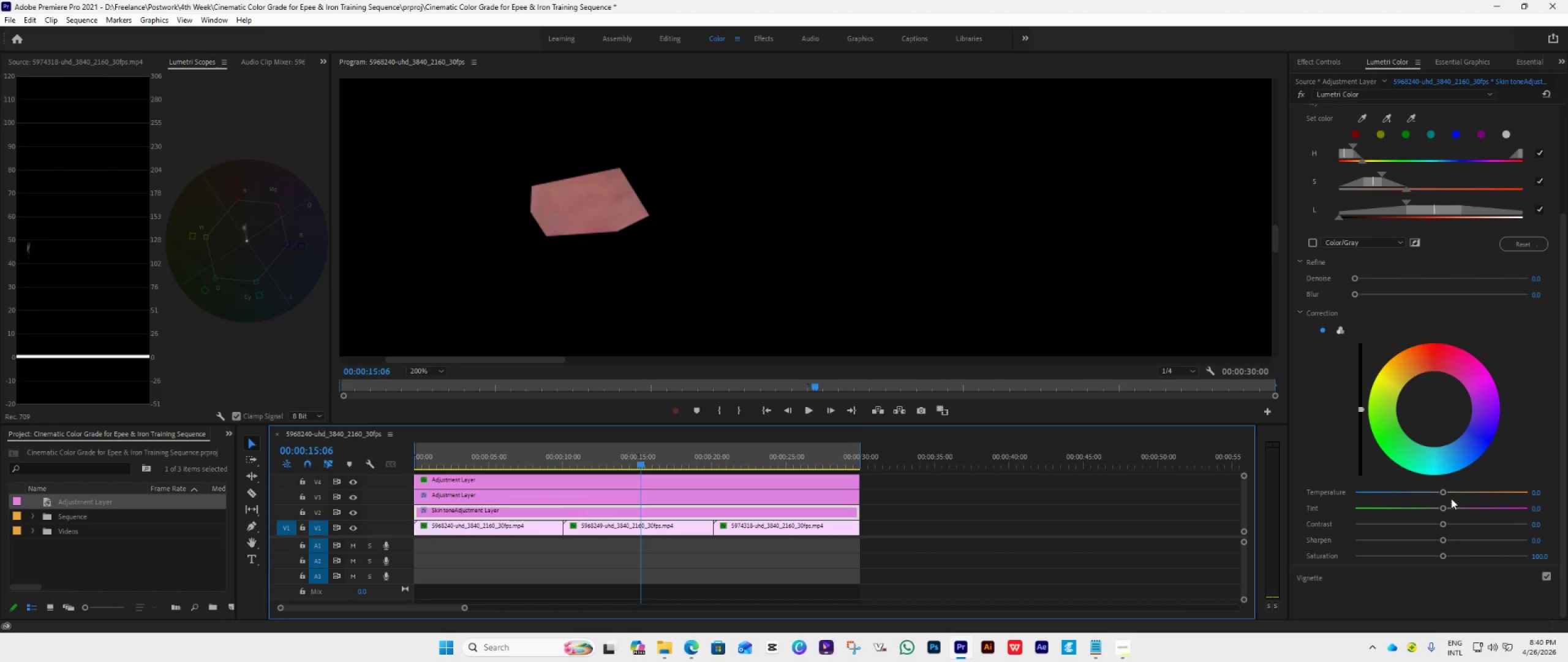 
double_click([1439, 495])
 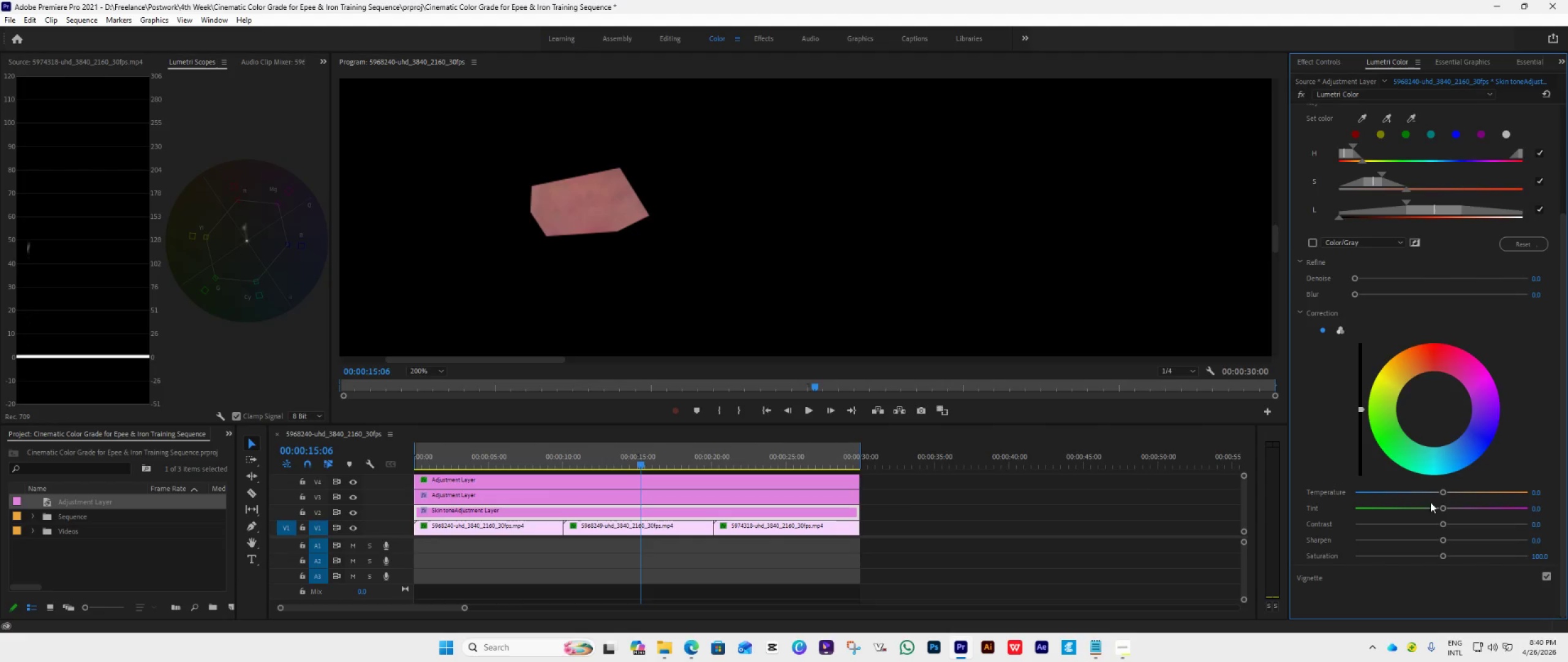 
left_click_drag(start_coordinate=[1442, 508], to_coordinate=[1422, 498])
 